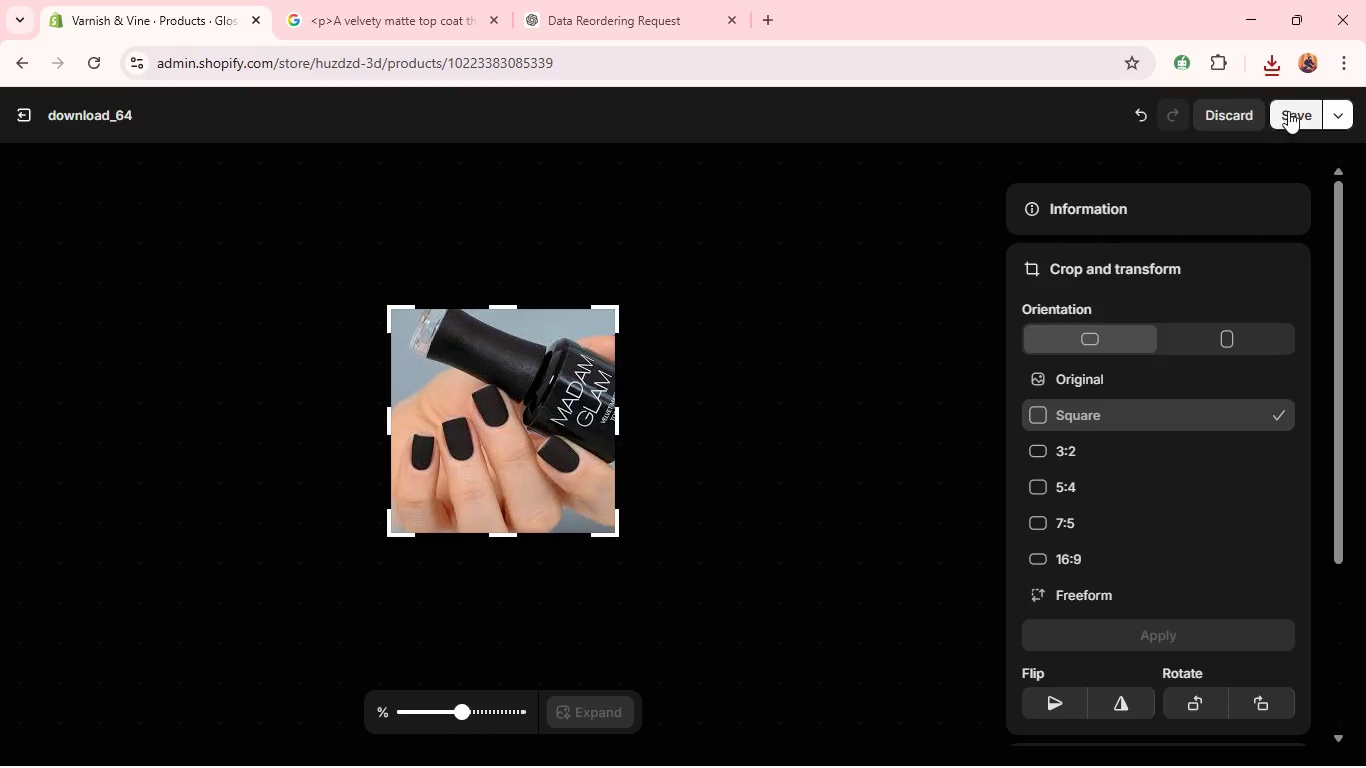 
left_click([1289, 110])
 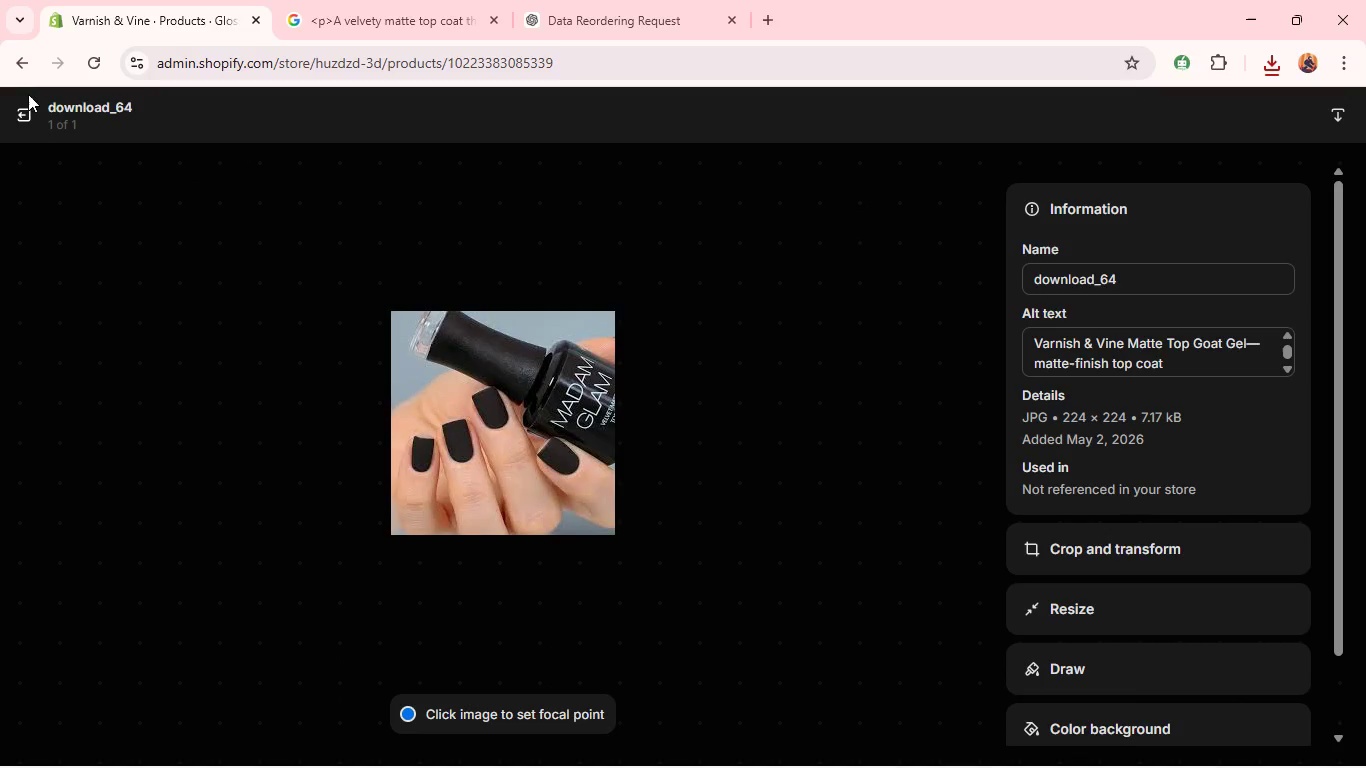 
left_click([27, 111])
 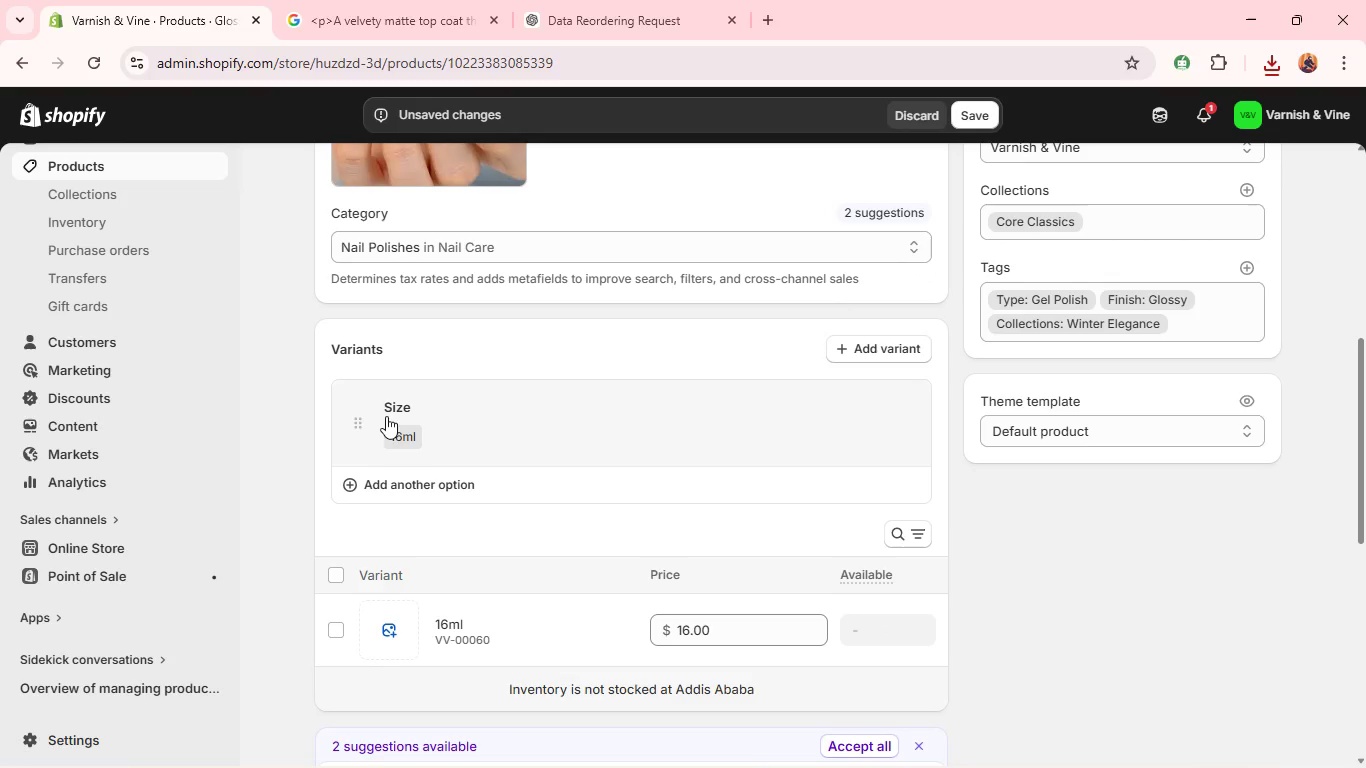 
left_click([386, 425])
 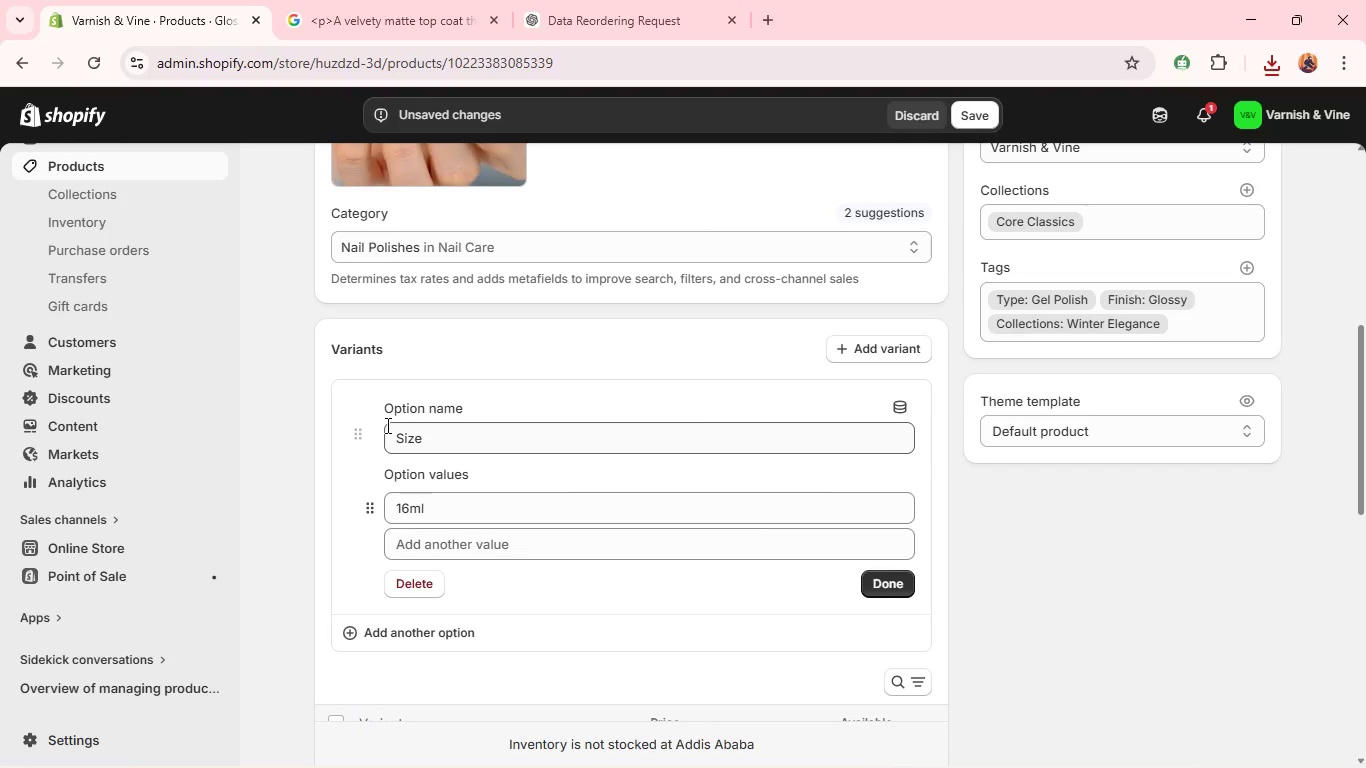 
left_click_drag(start_coordinate=[386, 425], to_coordinate=[407, 511])
 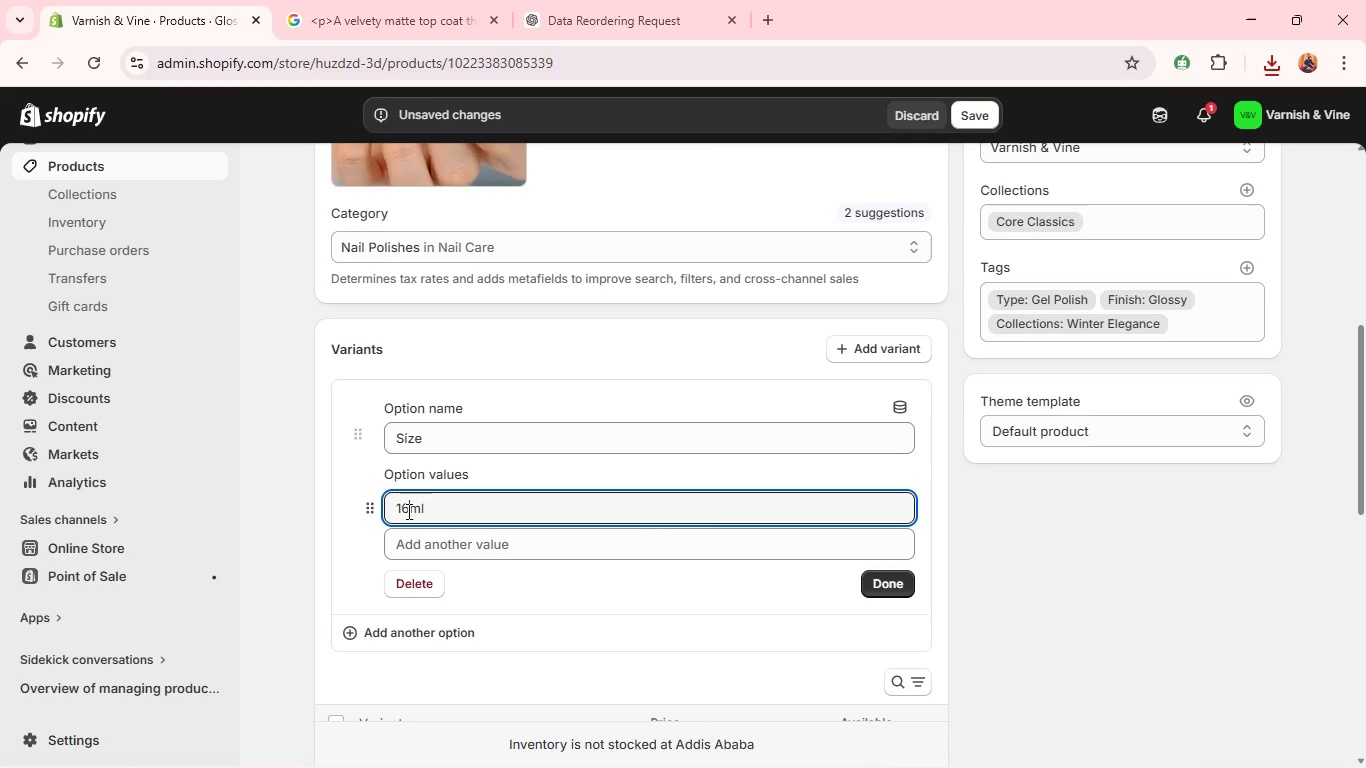 
left_click([407, 511])
 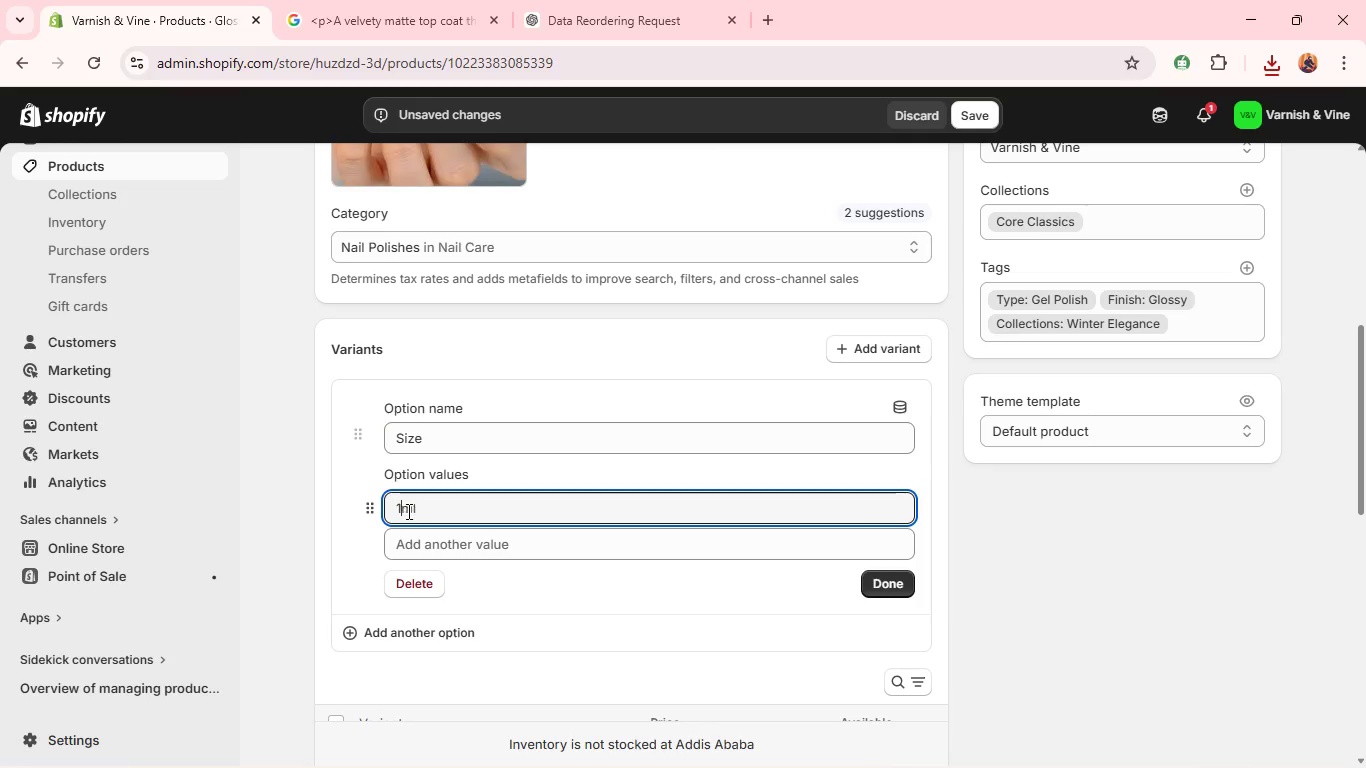 
key(Backspace)
 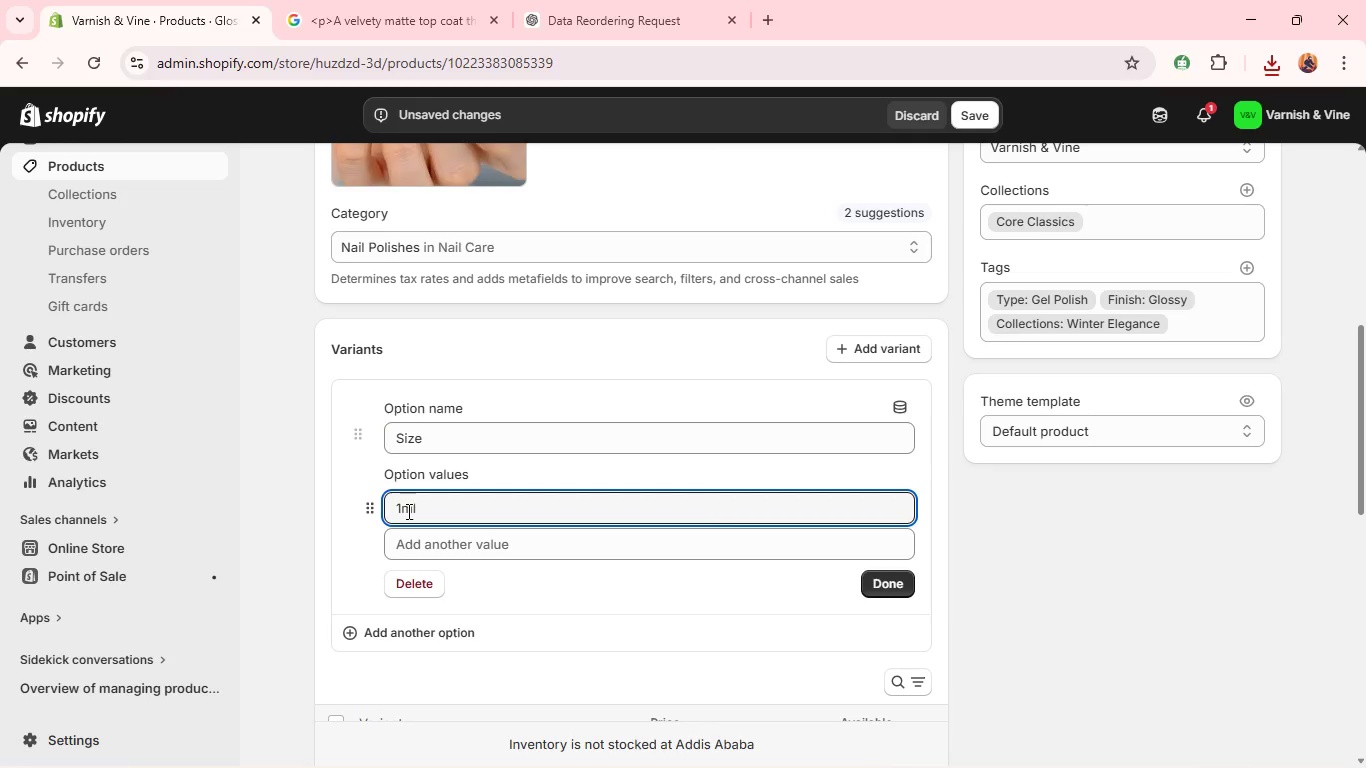 
key(5)
 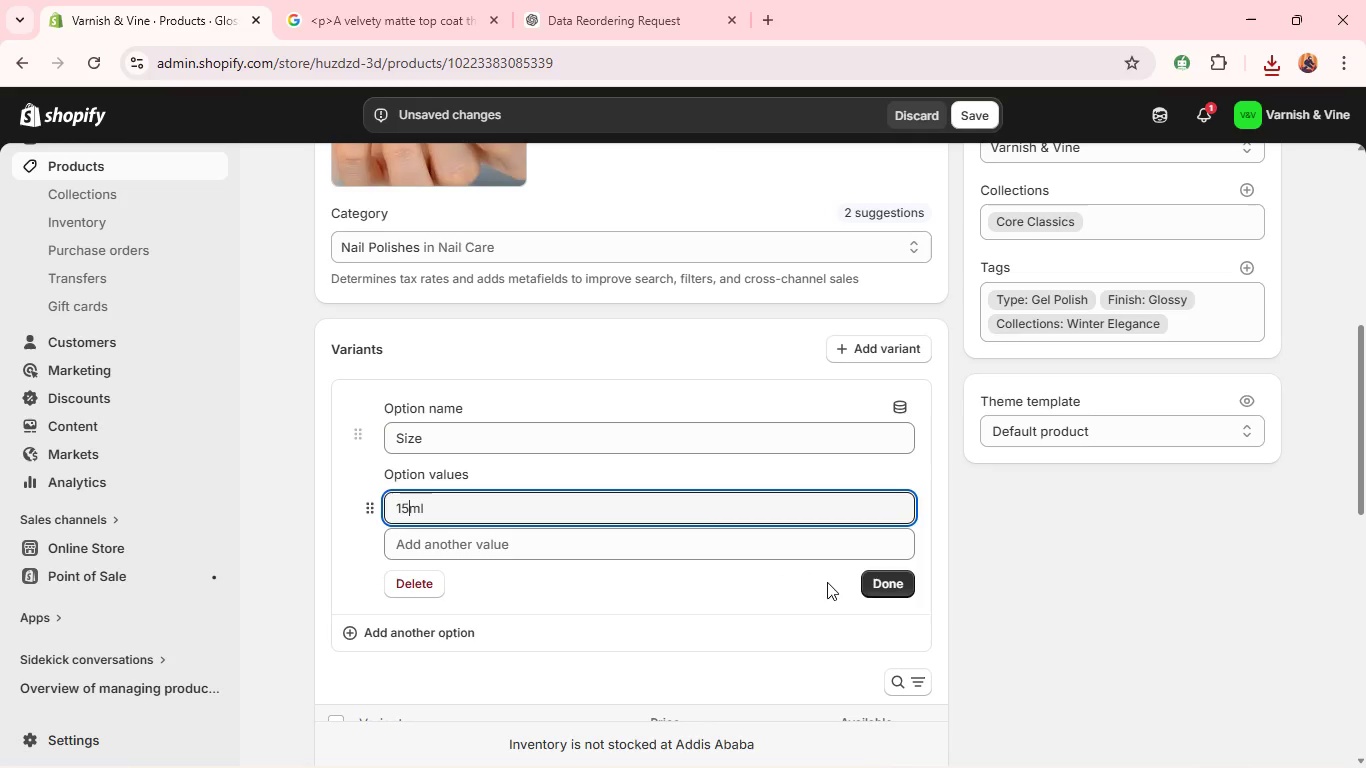 
left_click([885, 578])
 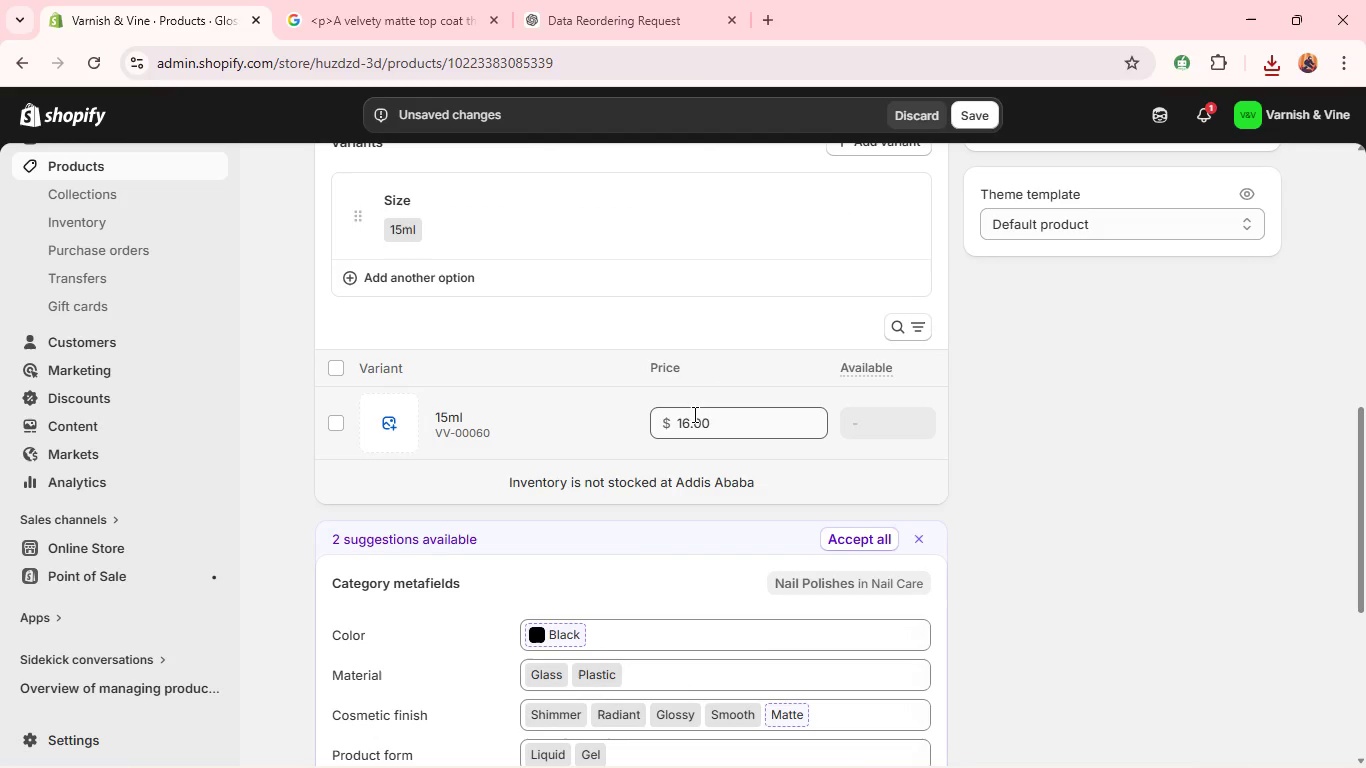 
double_click([693, 414])
 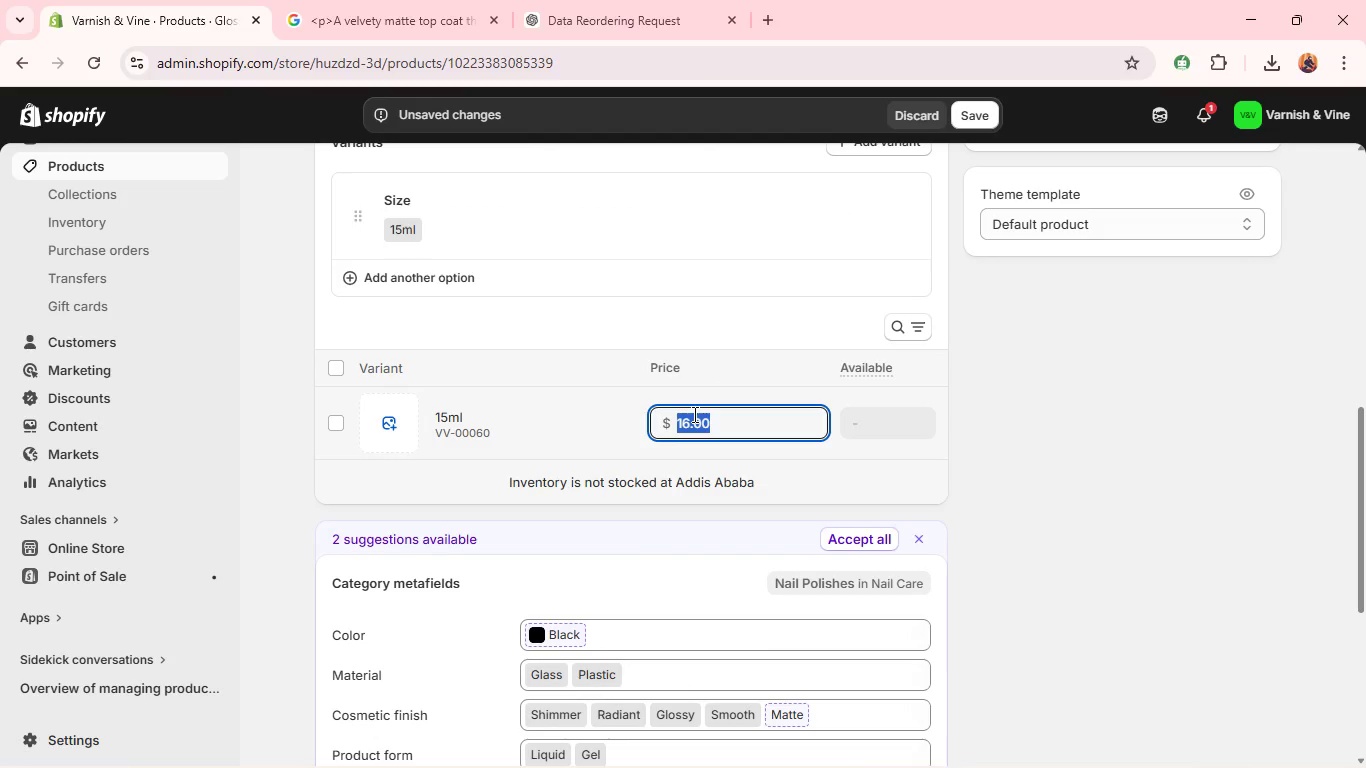 
triple_click([693, 414])
 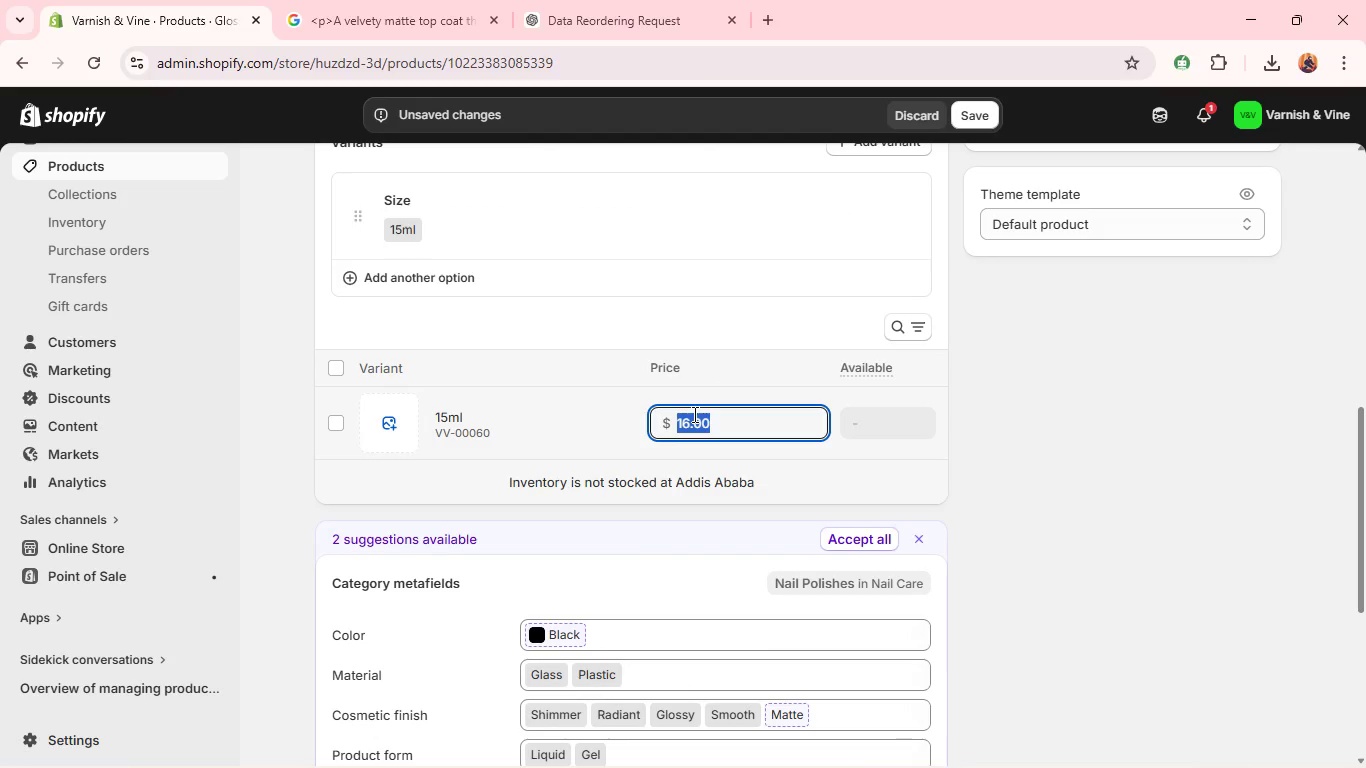 
type(28)
 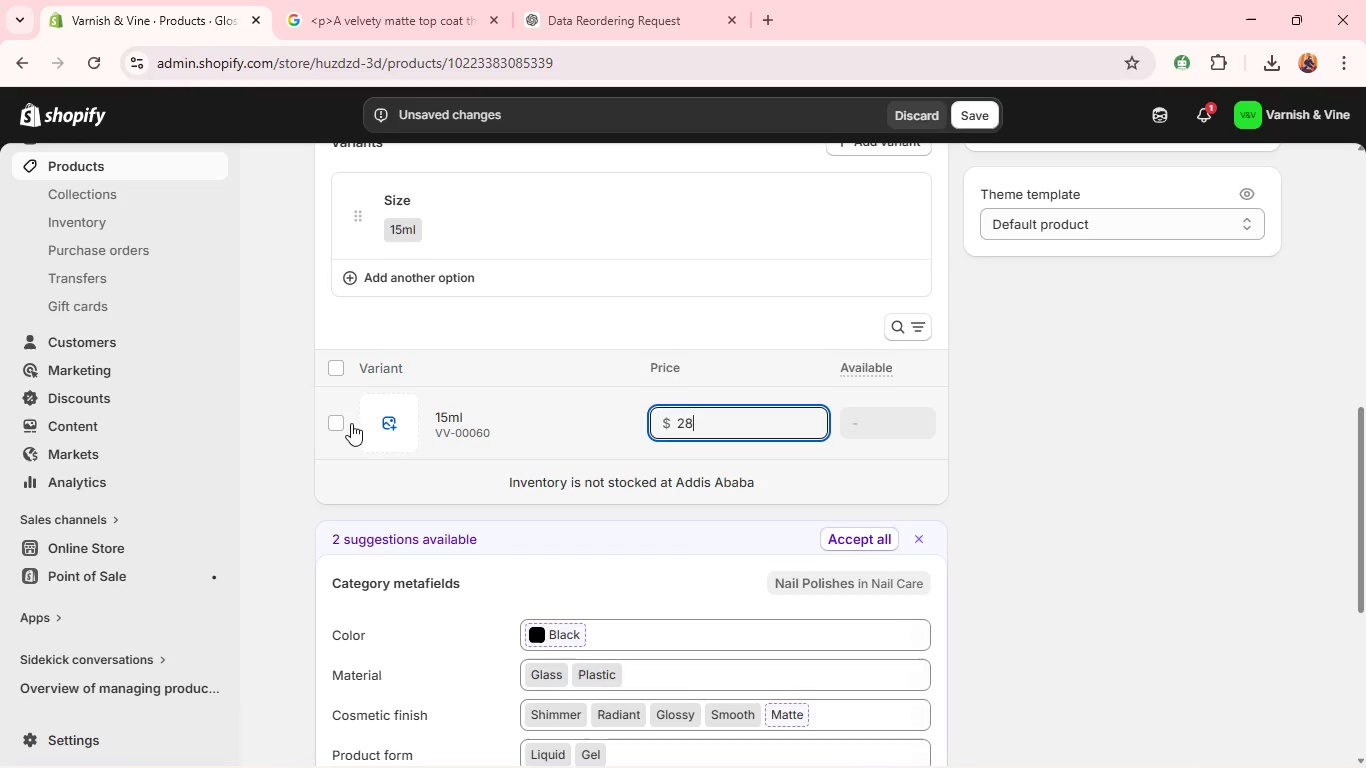 
left_click([333, 422])
 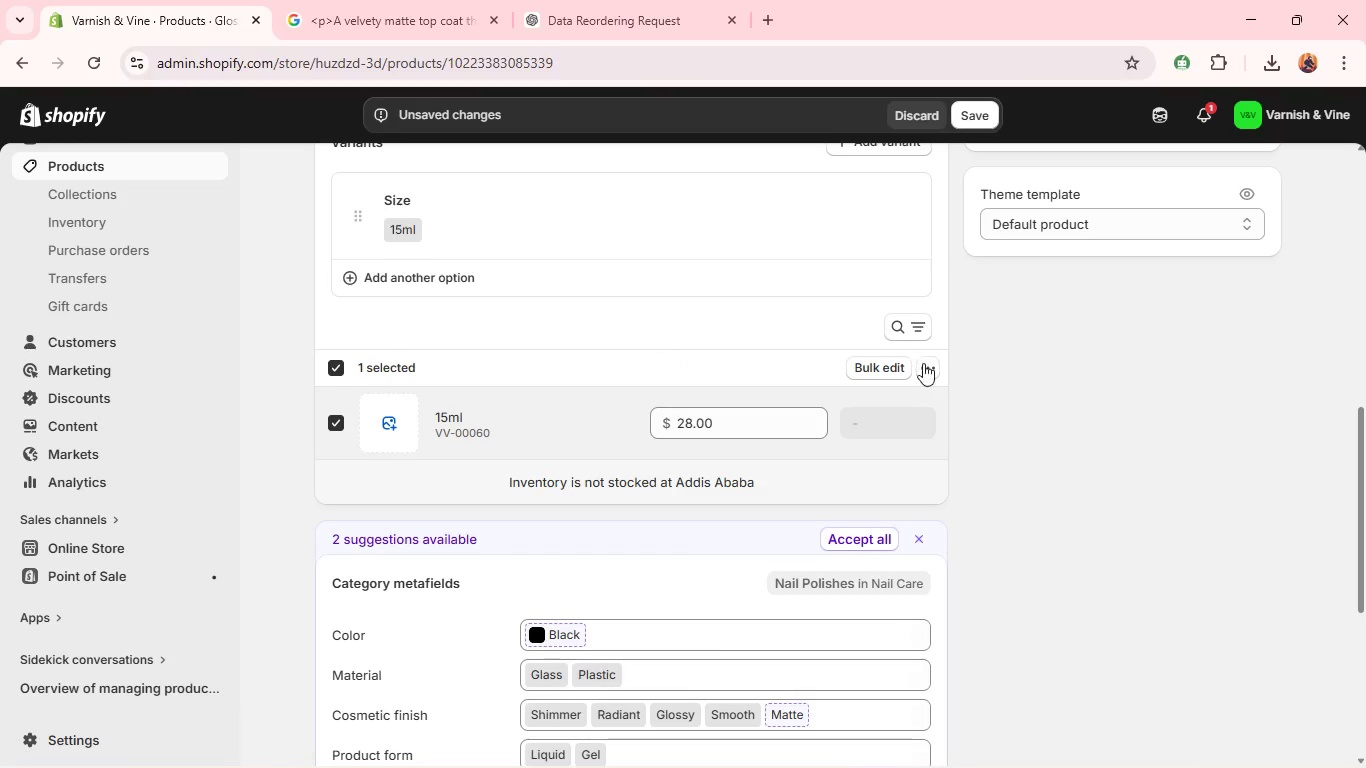 
left_click([925, 368])
 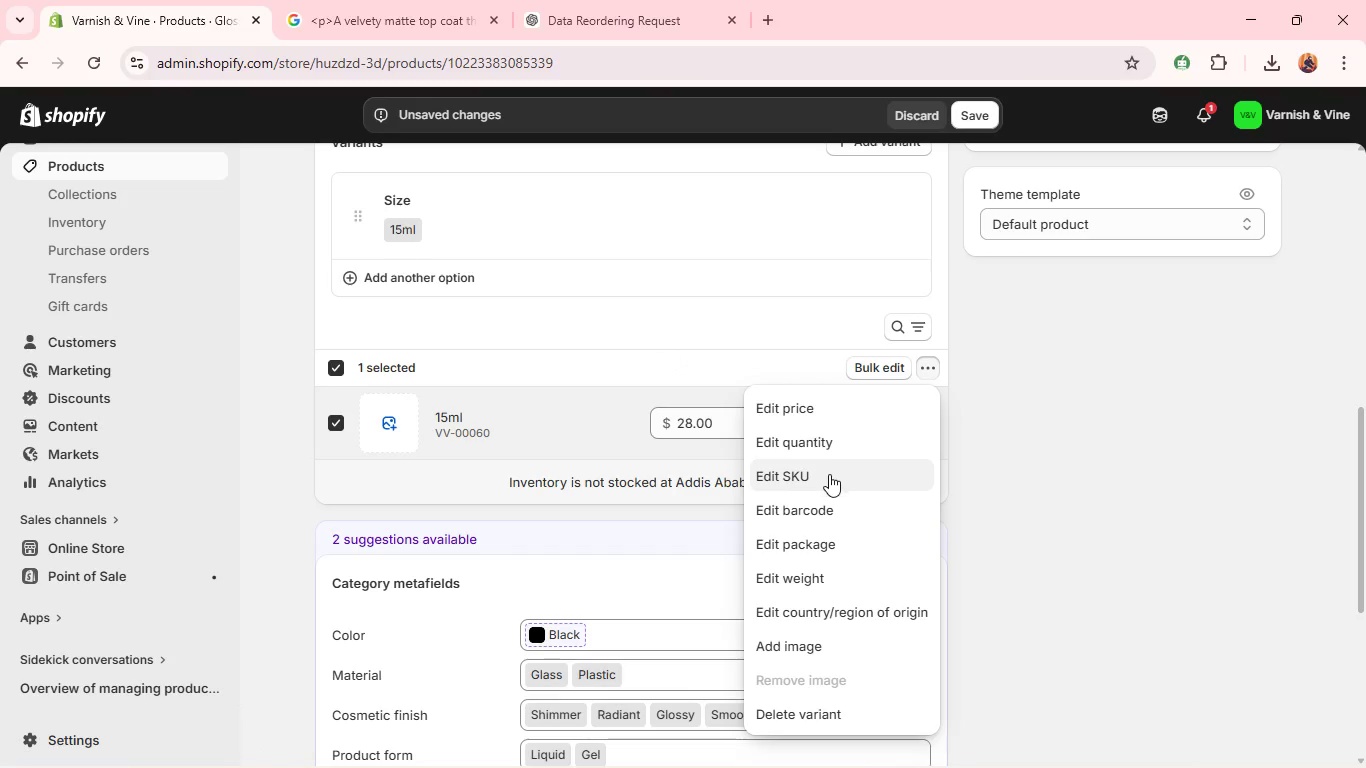 
left_click([827, 475])
 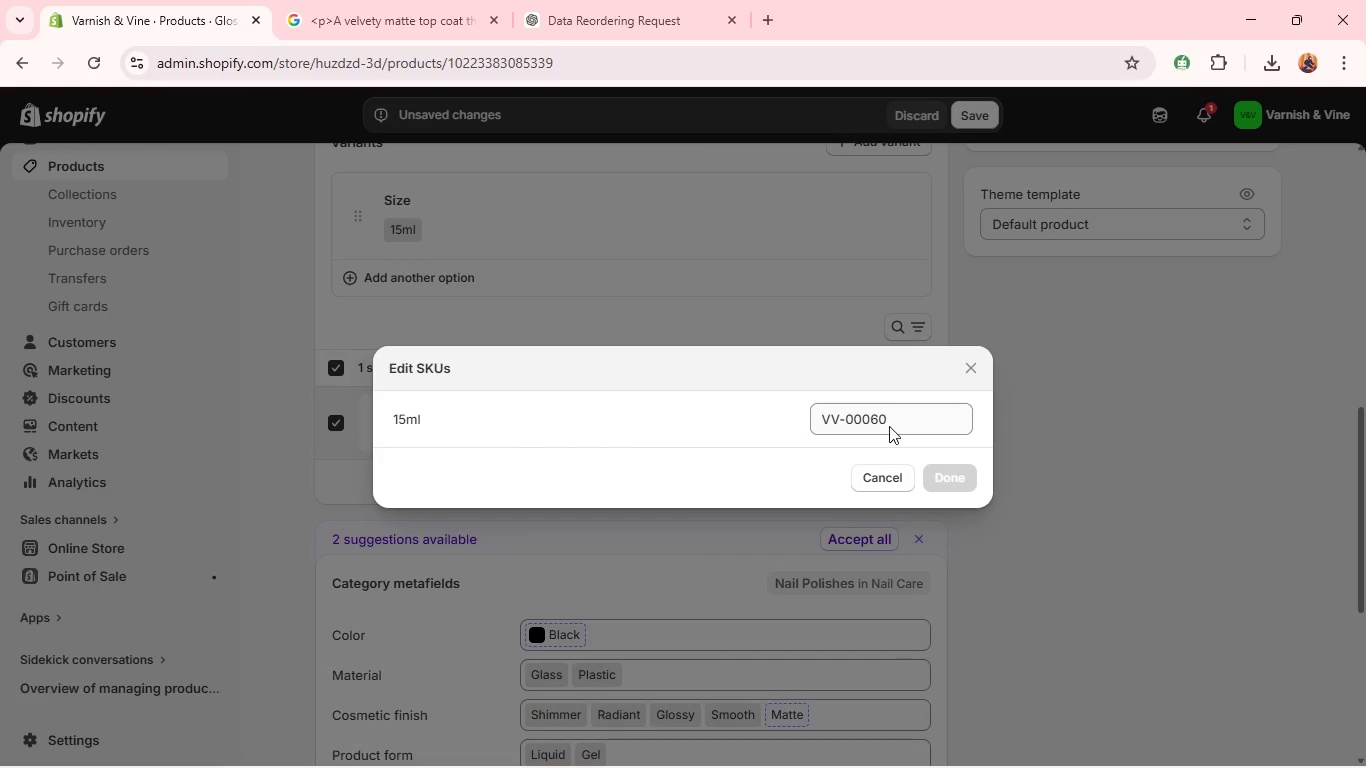 
left_click([891, 426])
 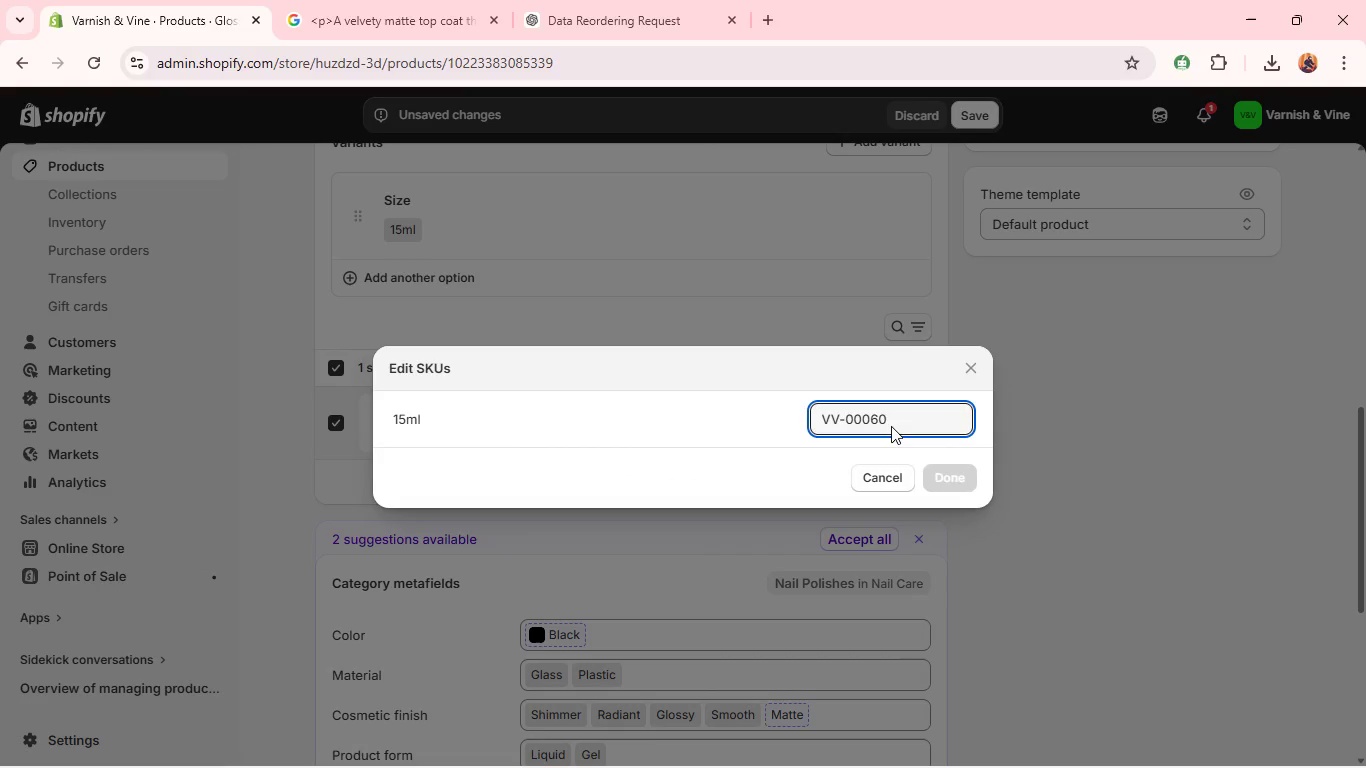 
key(Backspace)
 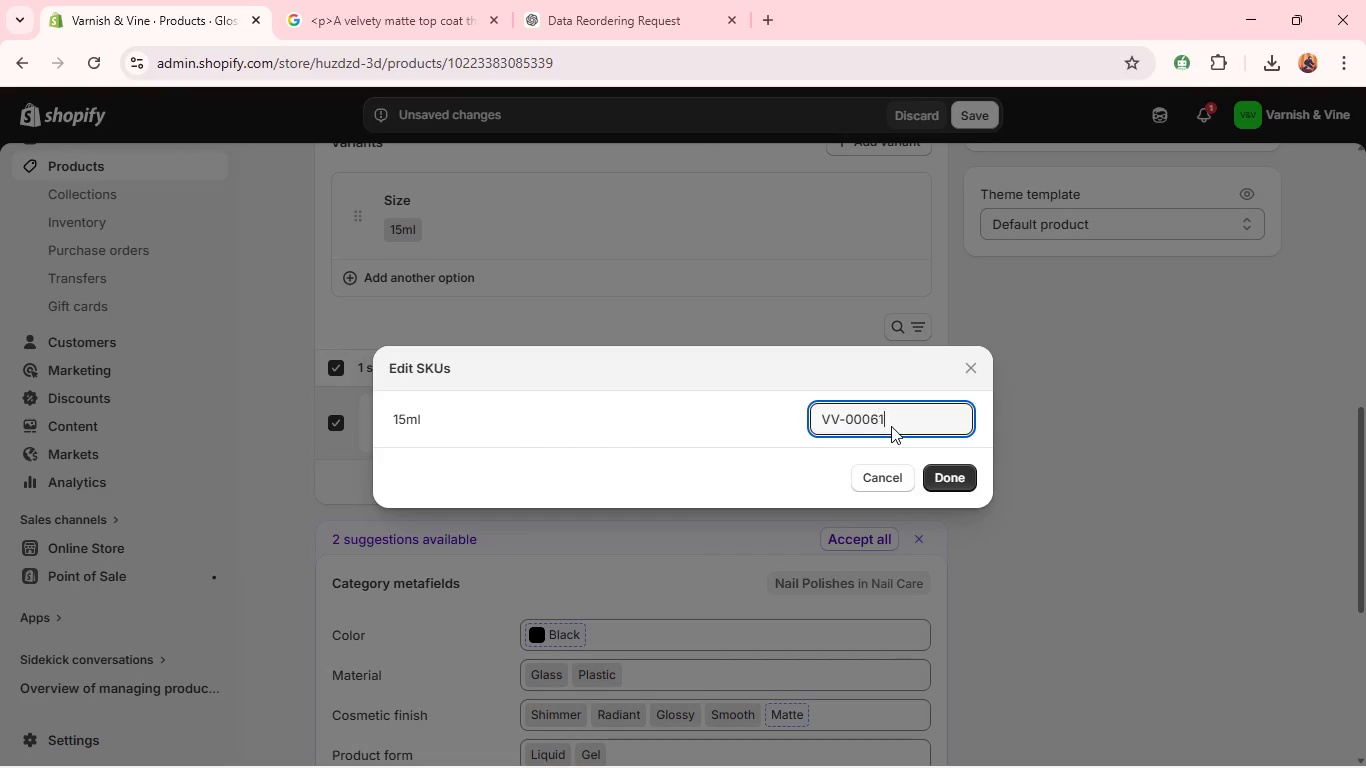 
key(1)
 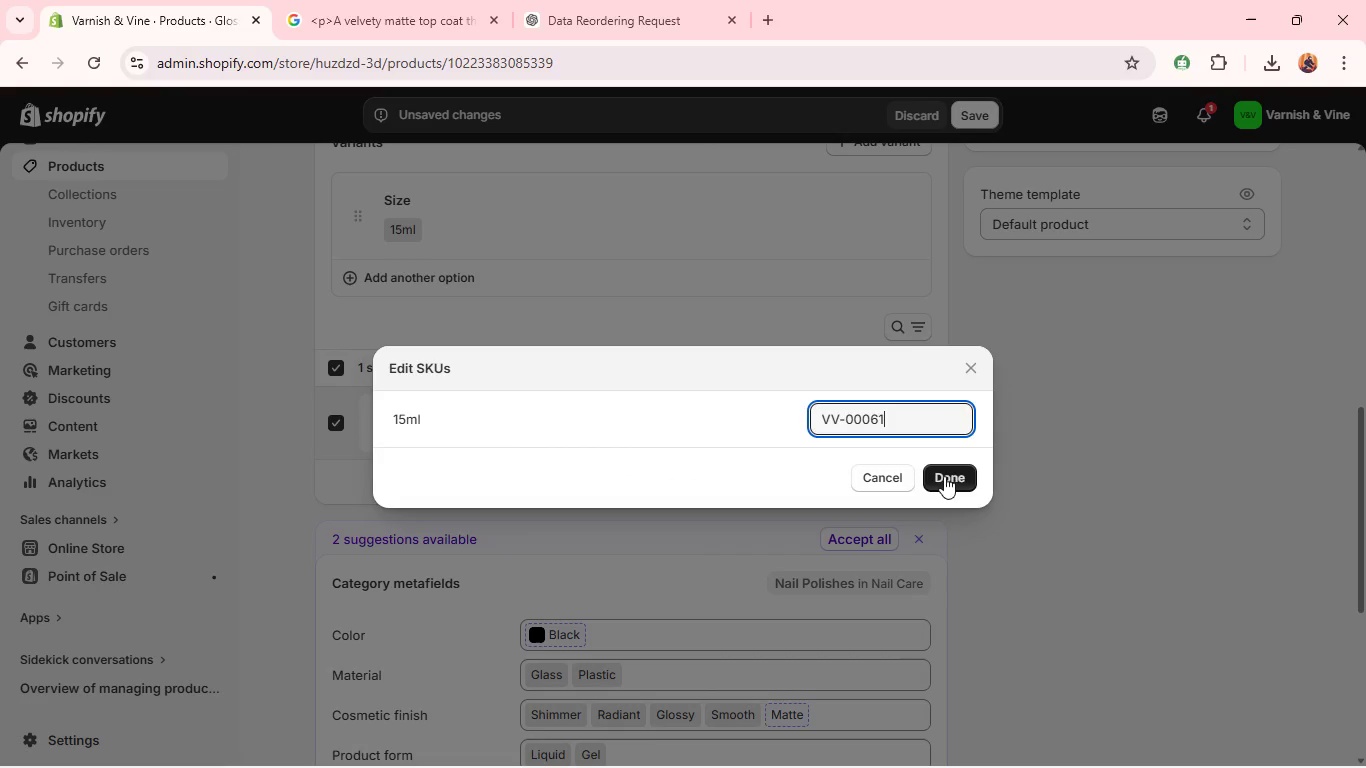 
left_click([945, 479])
 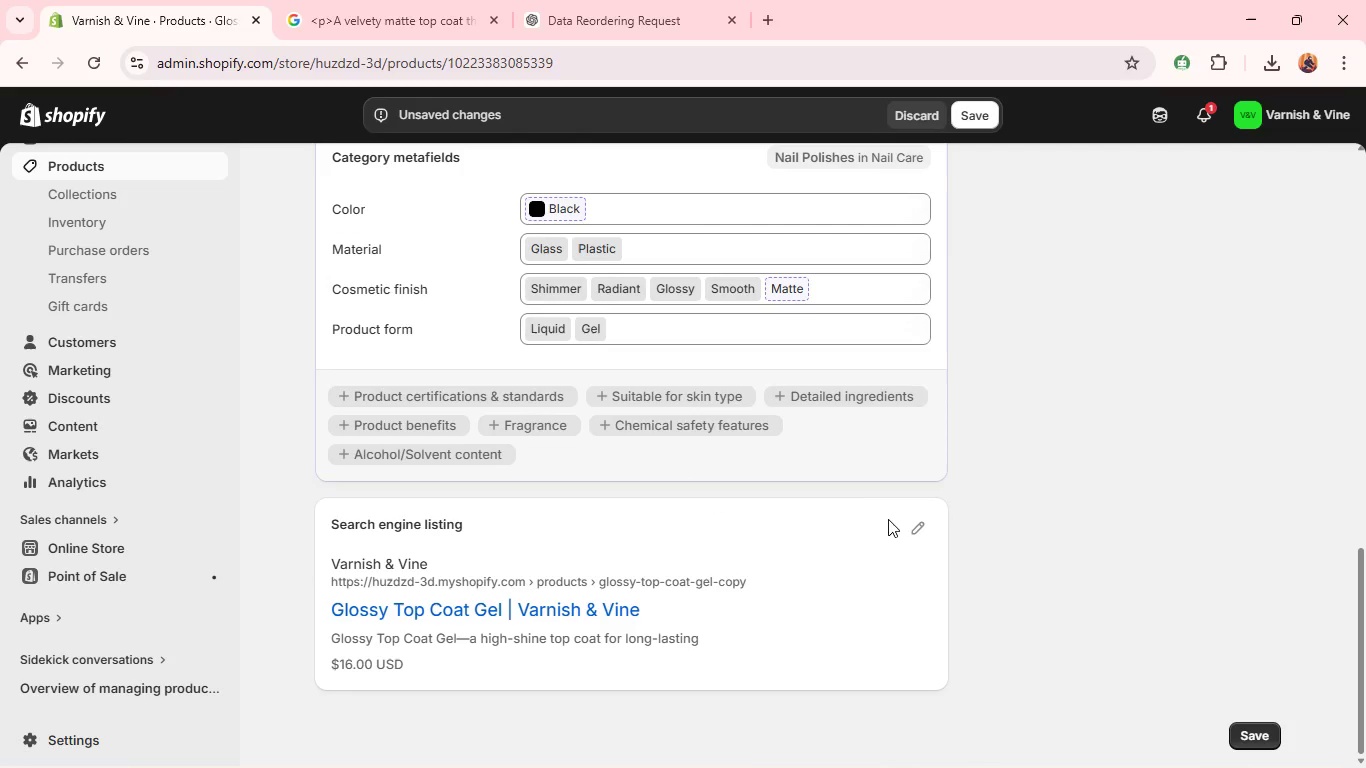 
left_click([907, 525])
 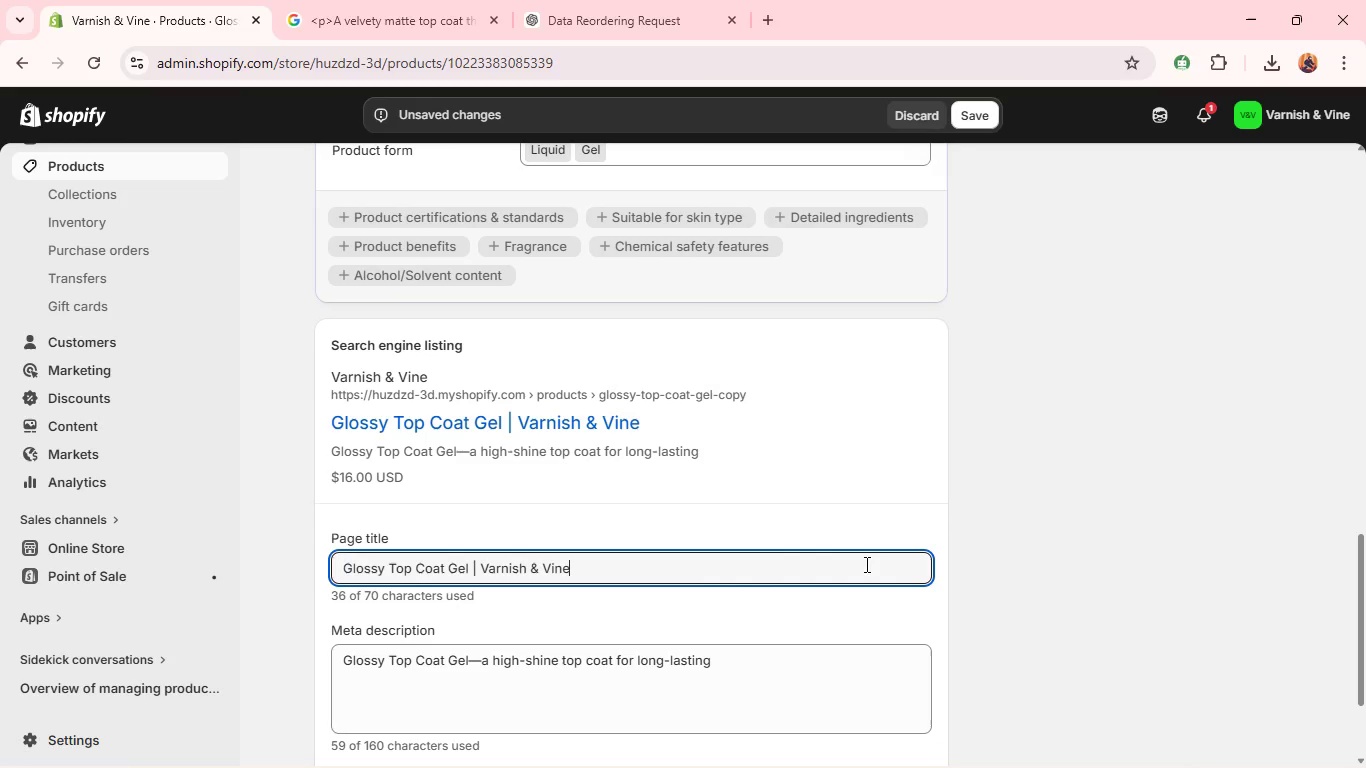 
double_click([865, 564])
 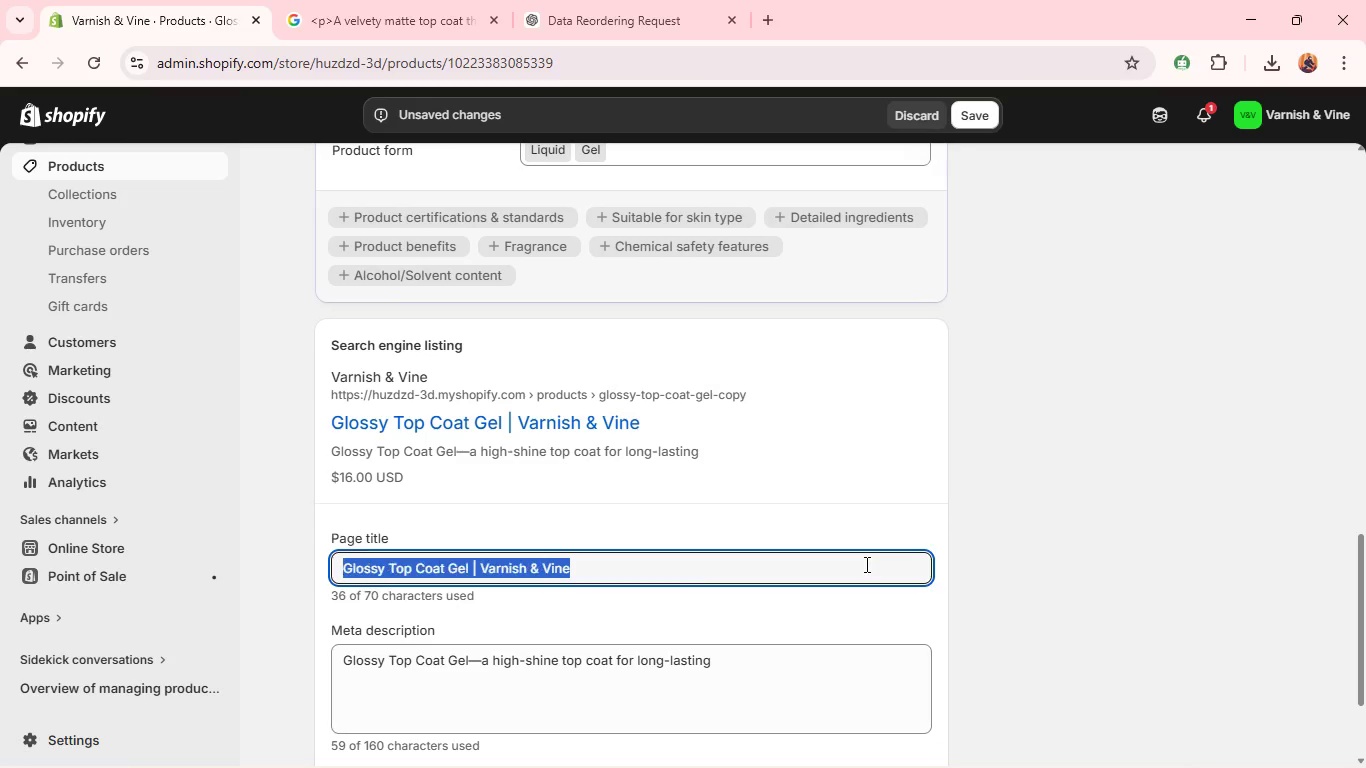 
triple_click([865, 564])
 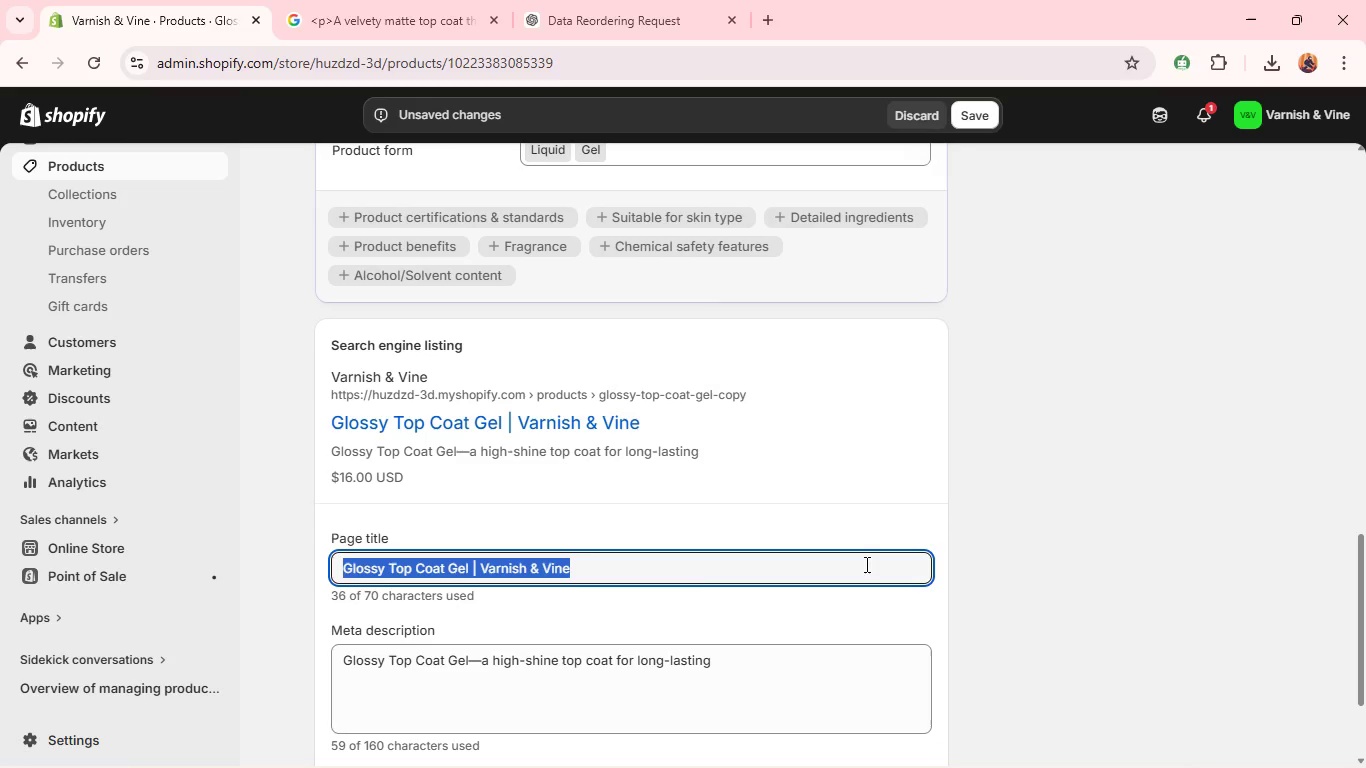 
triple_click([865, 564])
 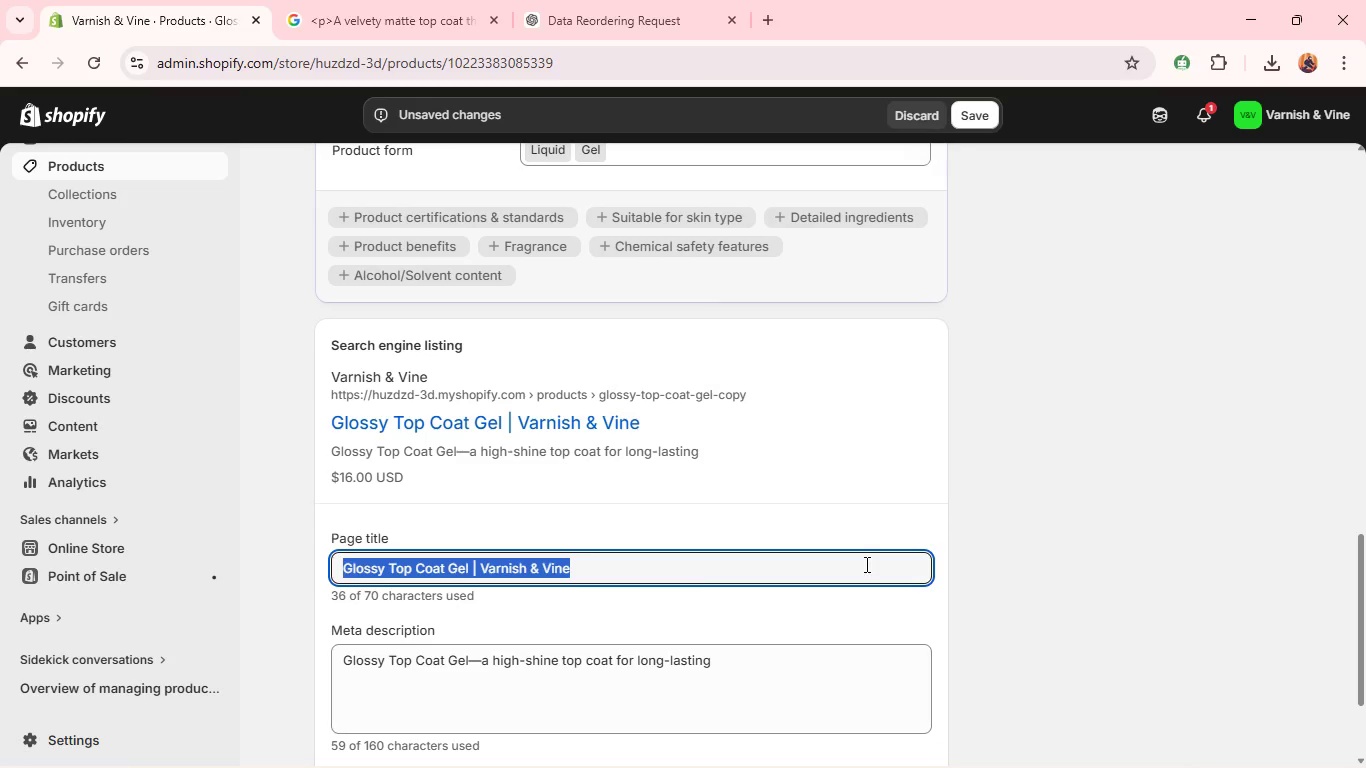 
triple_click([865, 564])
 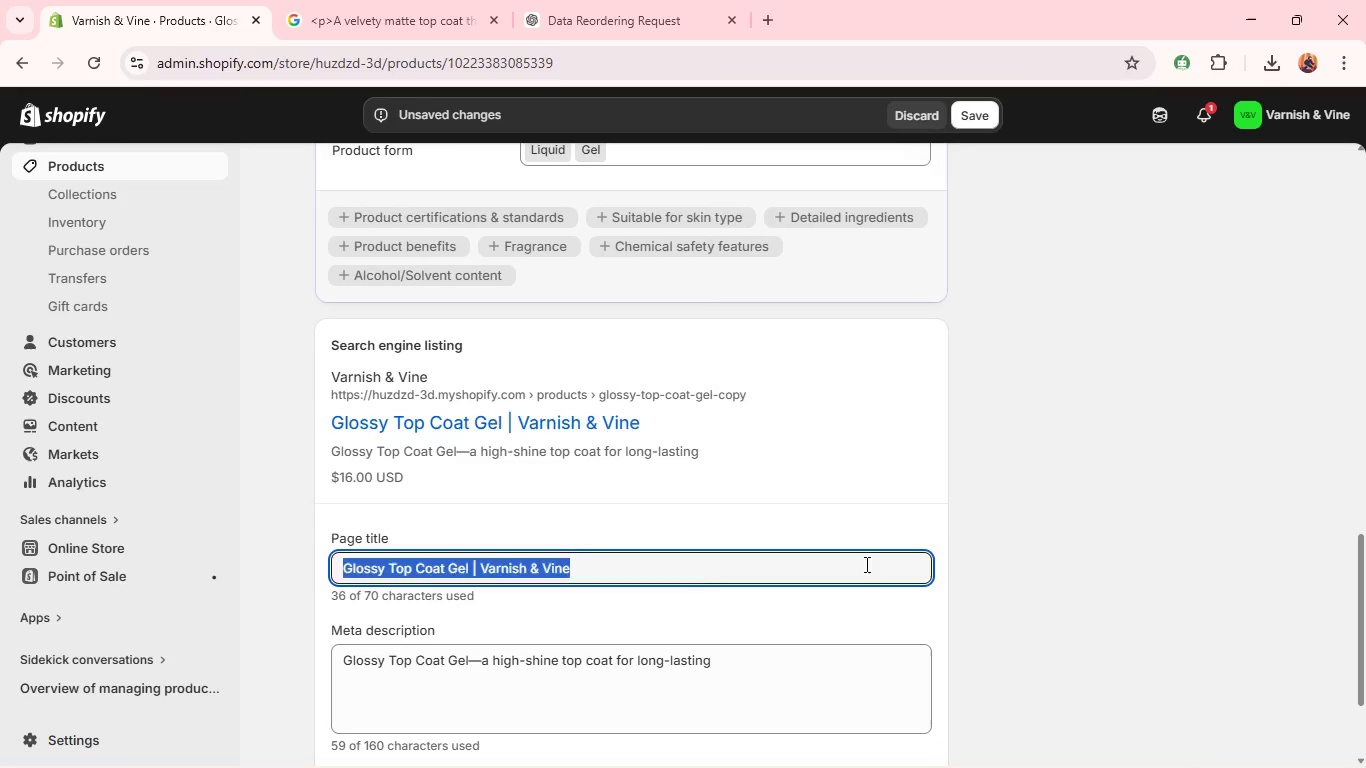 
key(Backspace)
 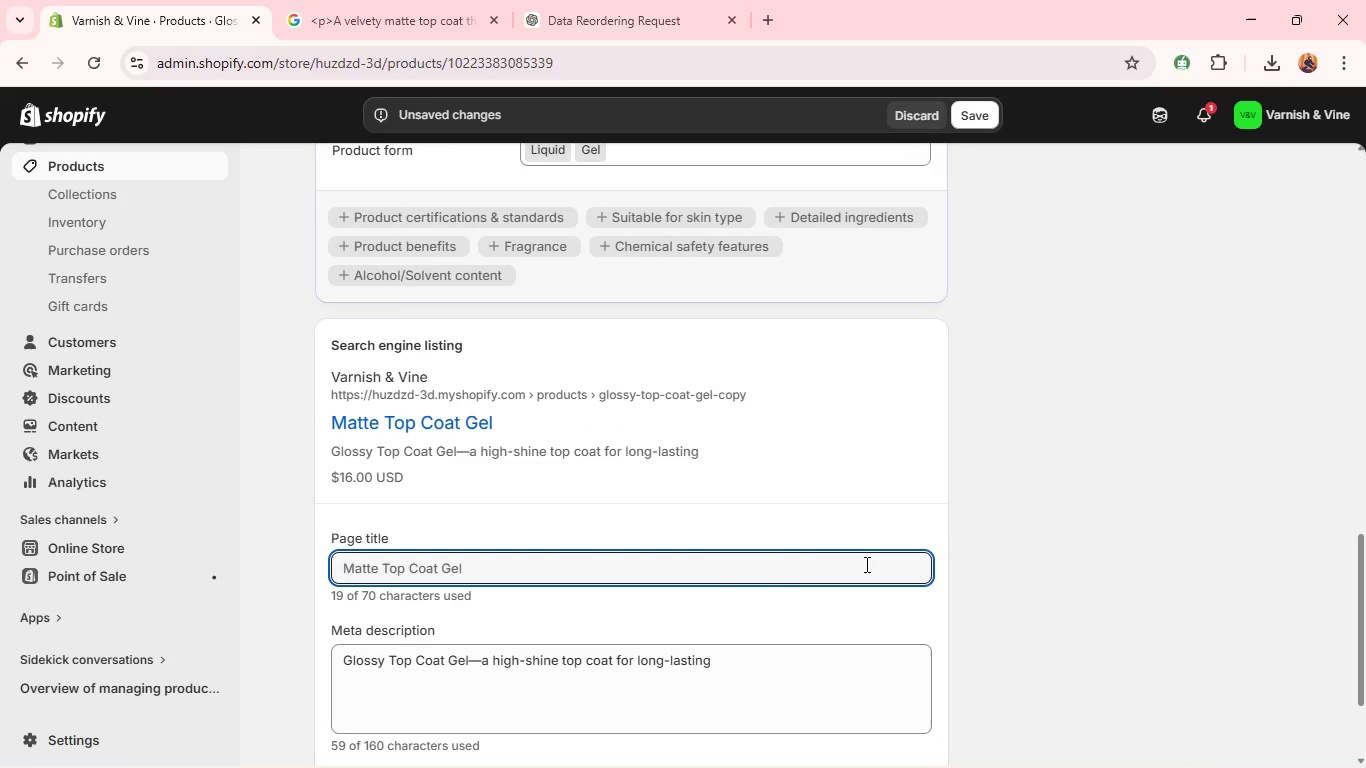 
left_click([825, 640])
 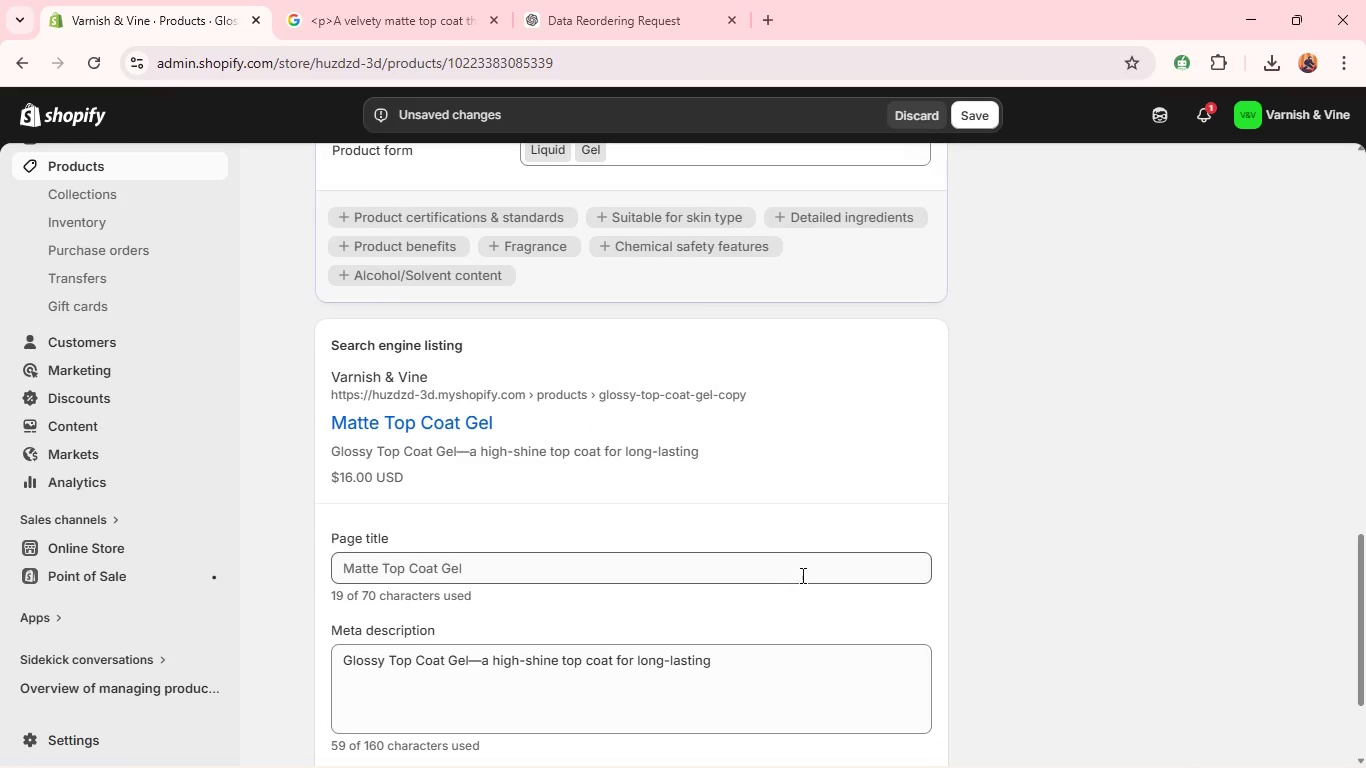 
left_click([800, 576])
 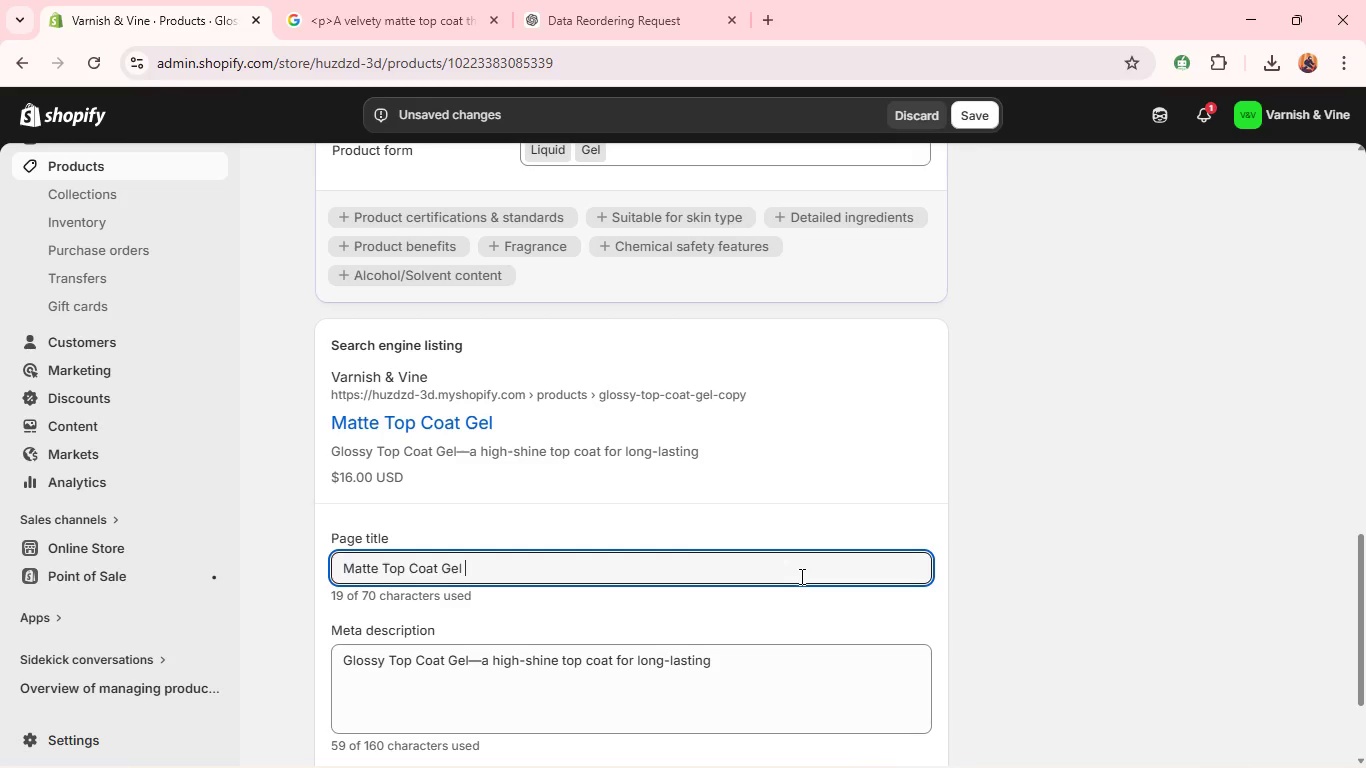 
key(Shift+Backslash)
 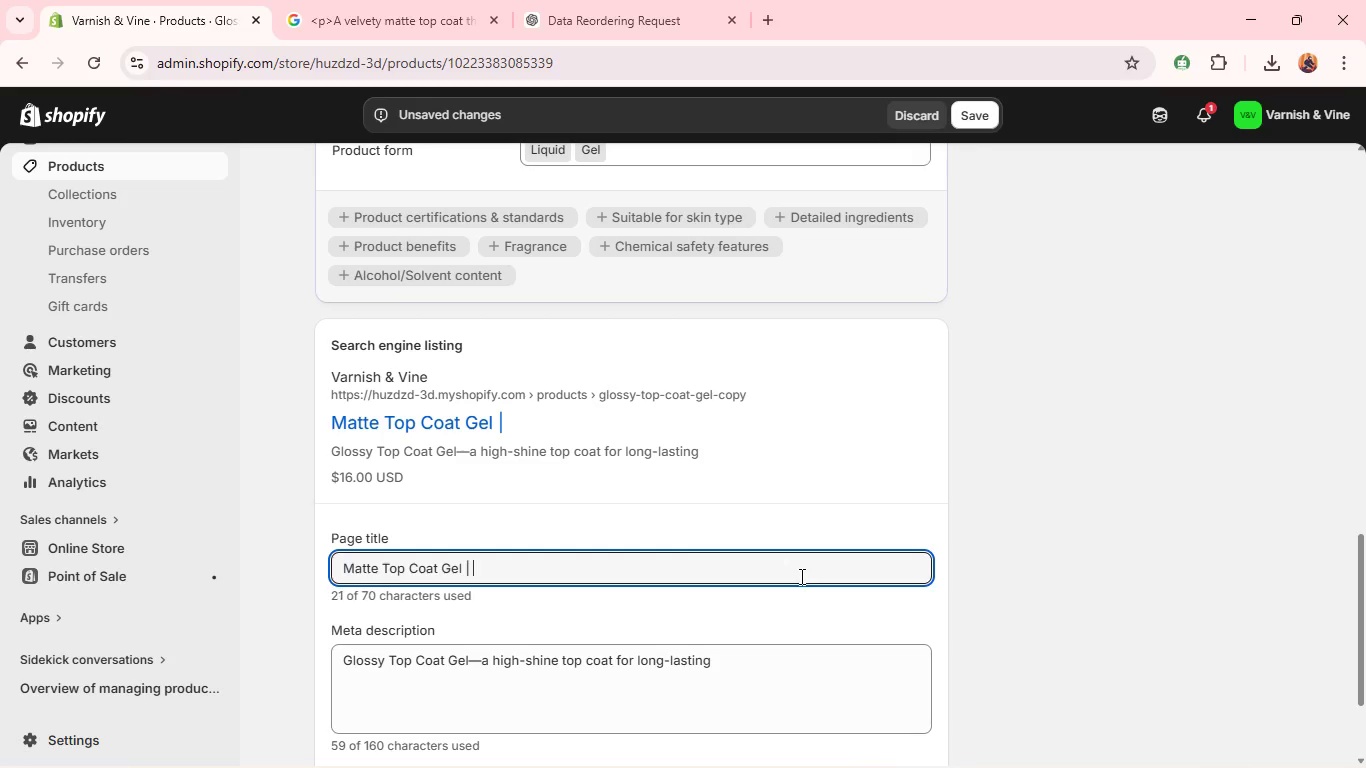 
key(Space)
 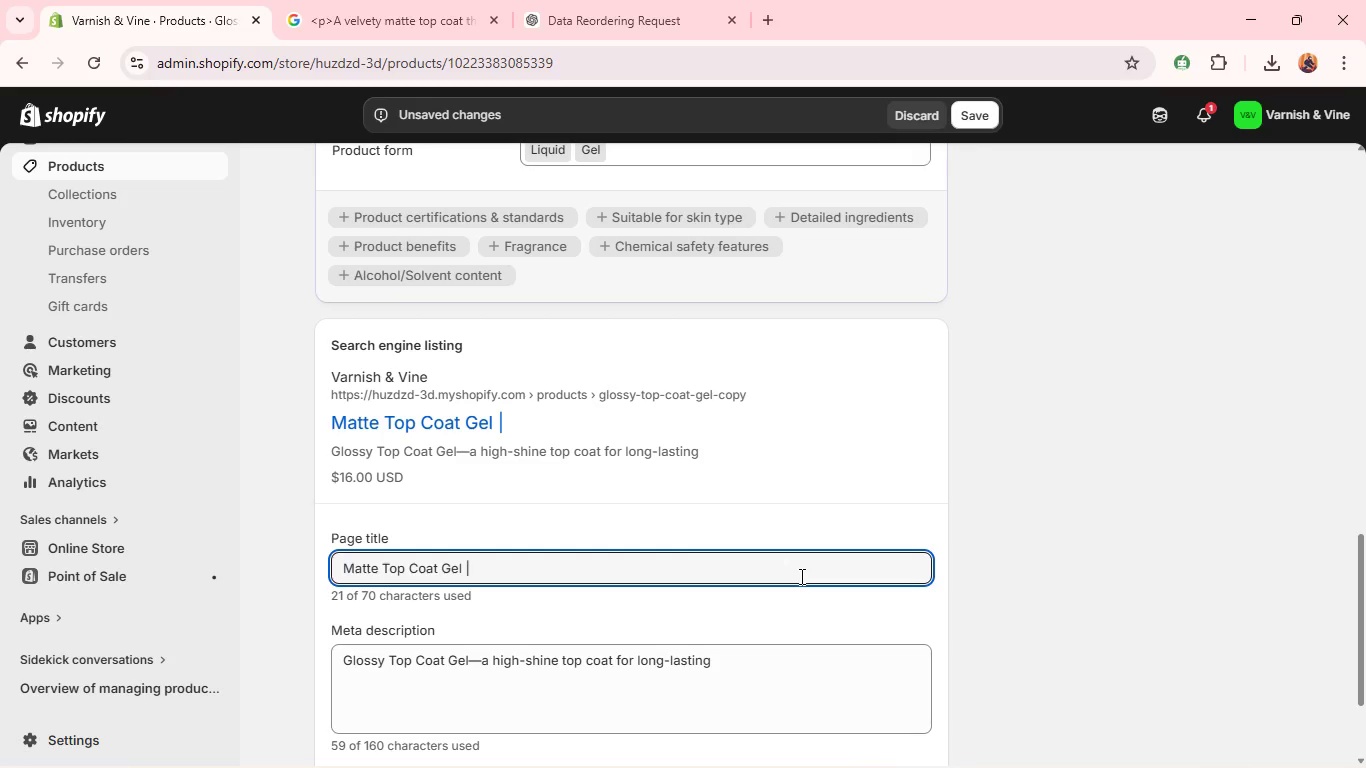 
hold_key(key=ShiftLeft, duration=1.66)
 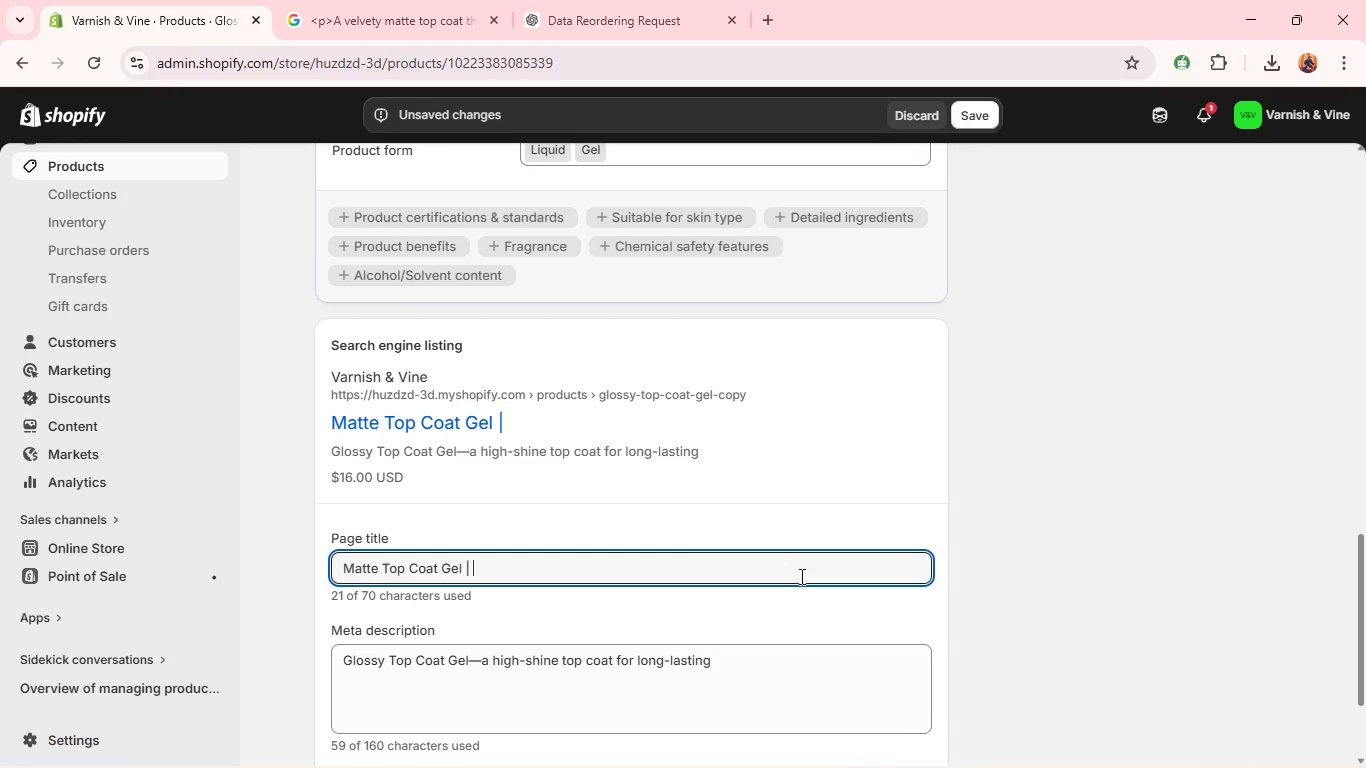 
type(Varnish & Vine)
 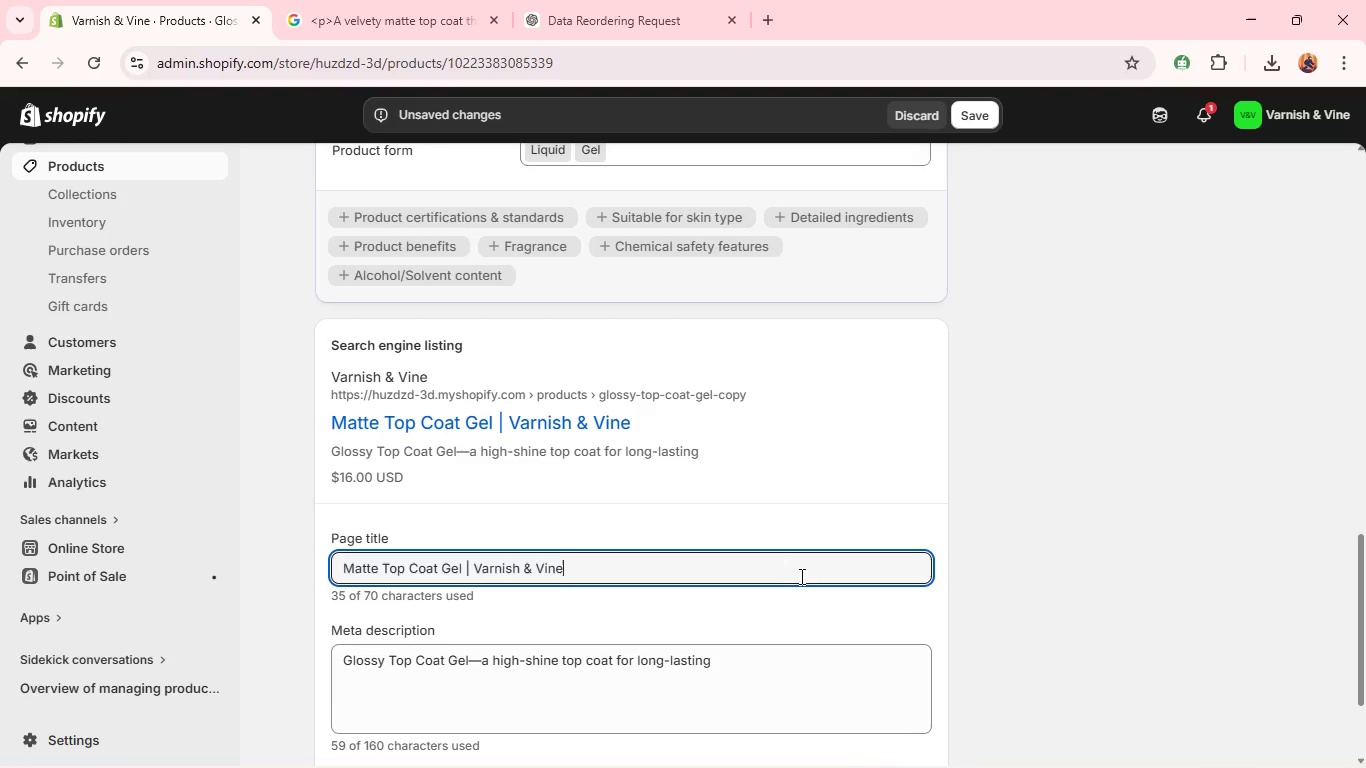 
key(Control+A)
 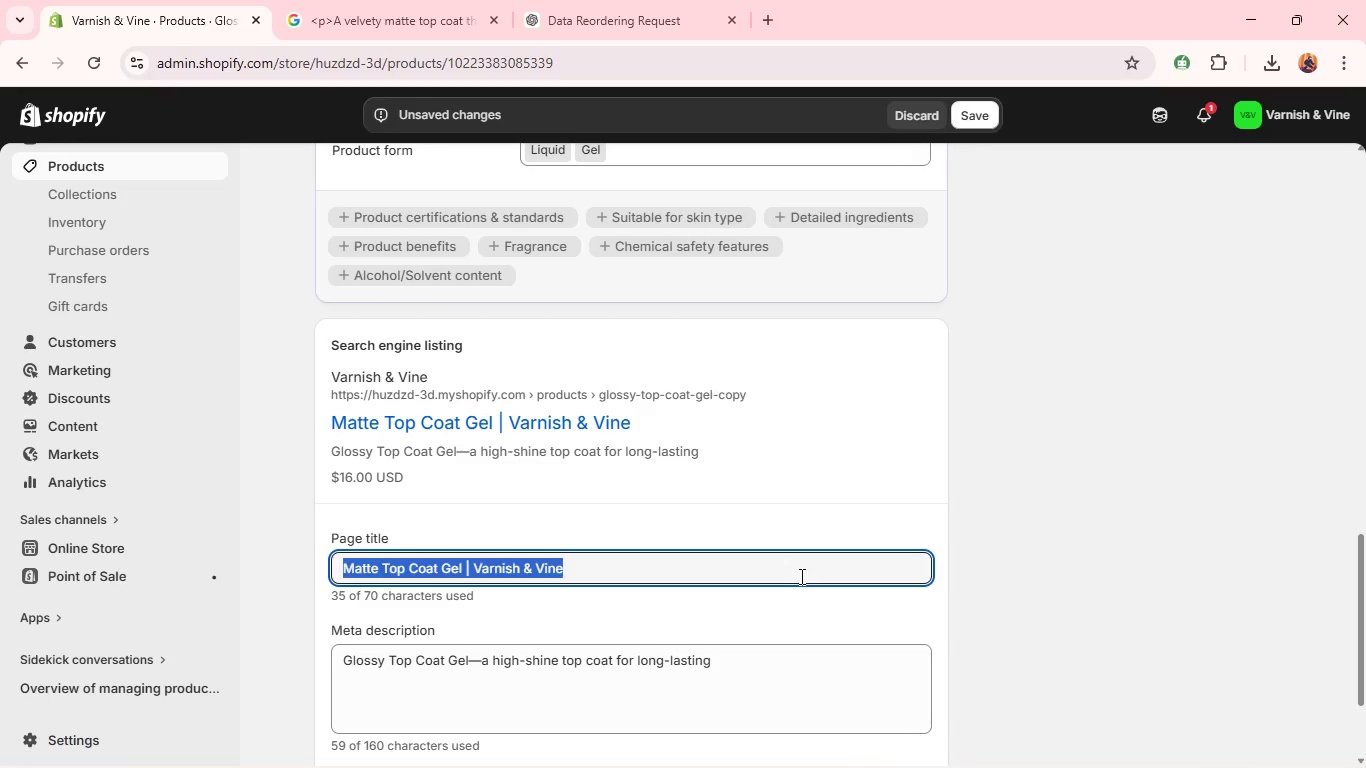 
key(Control+C)
 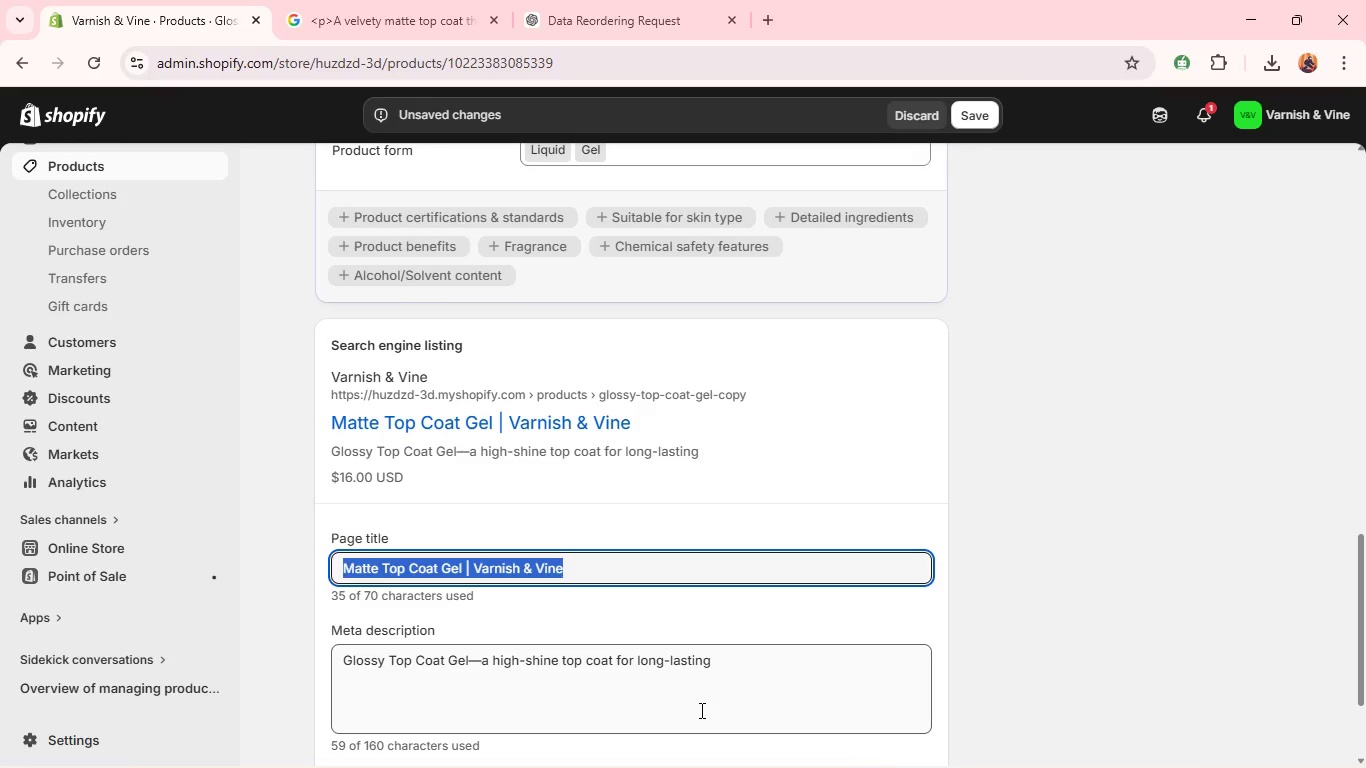 
left_click([700, 710])
 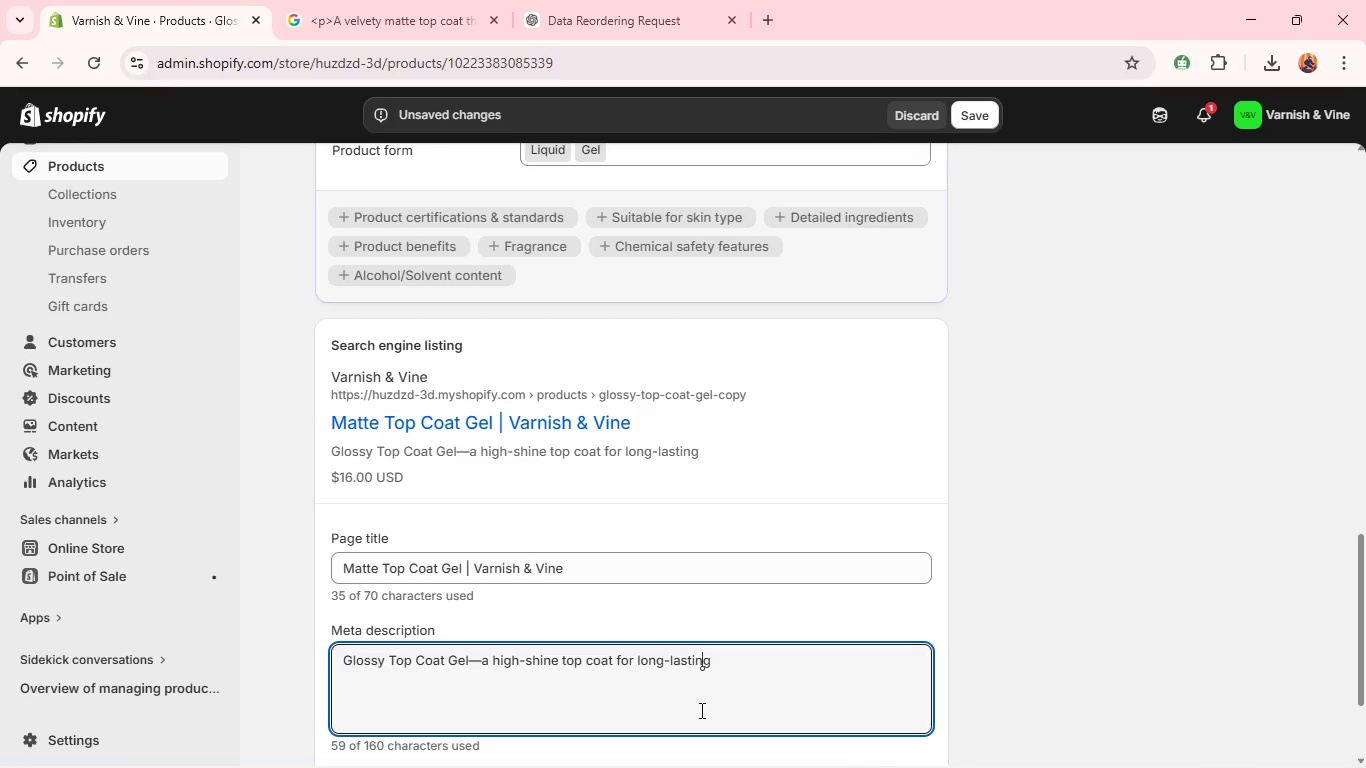 
key(Control+A)
 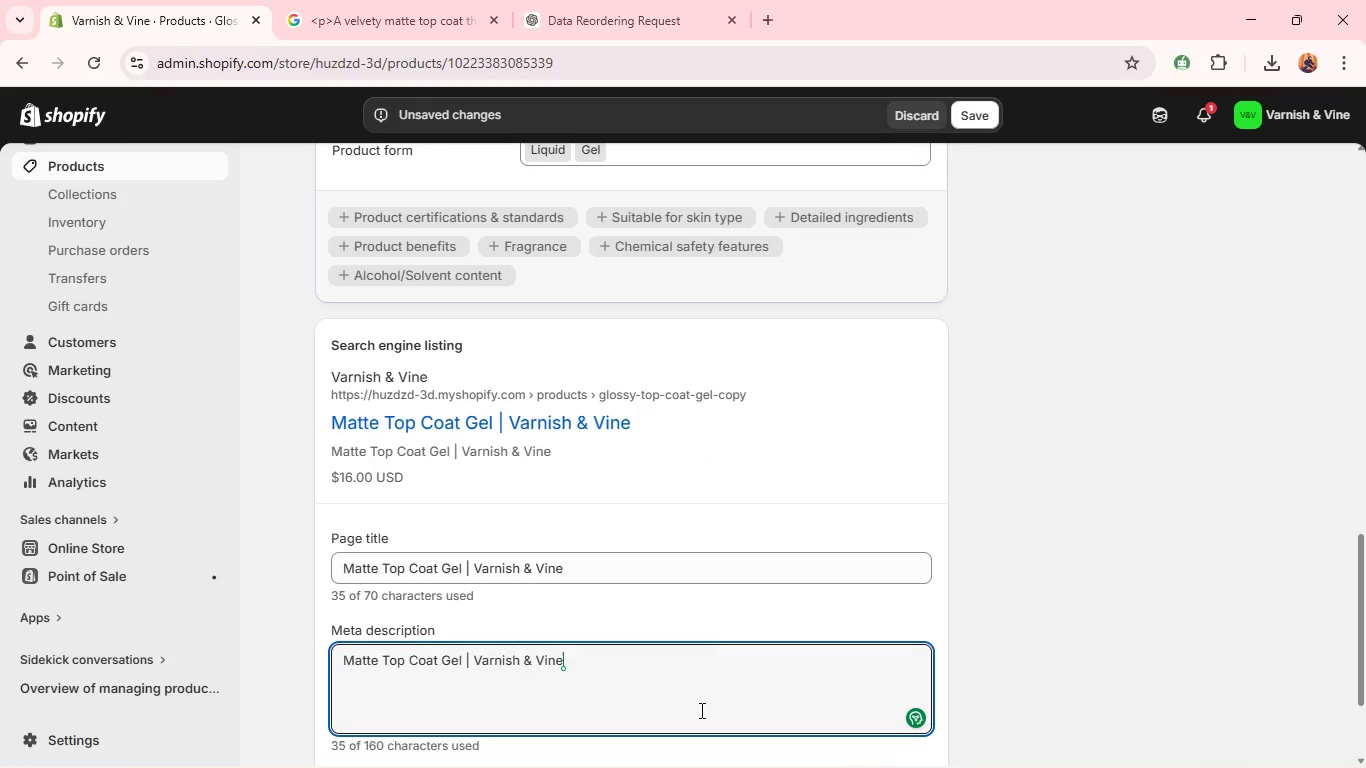 
key(Control+V)
 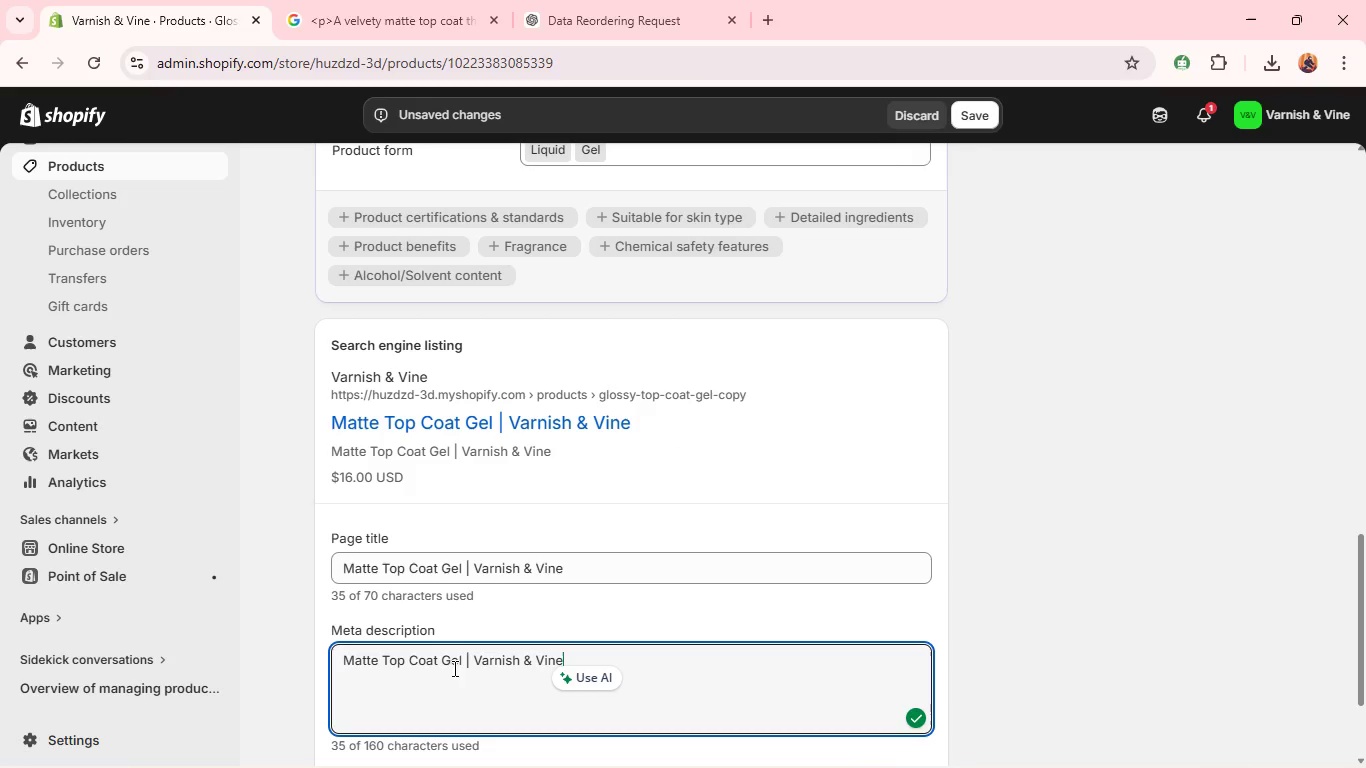 
left_click_drag(start_coordinate=[462, 661], to_coordinate=[680, 703])
 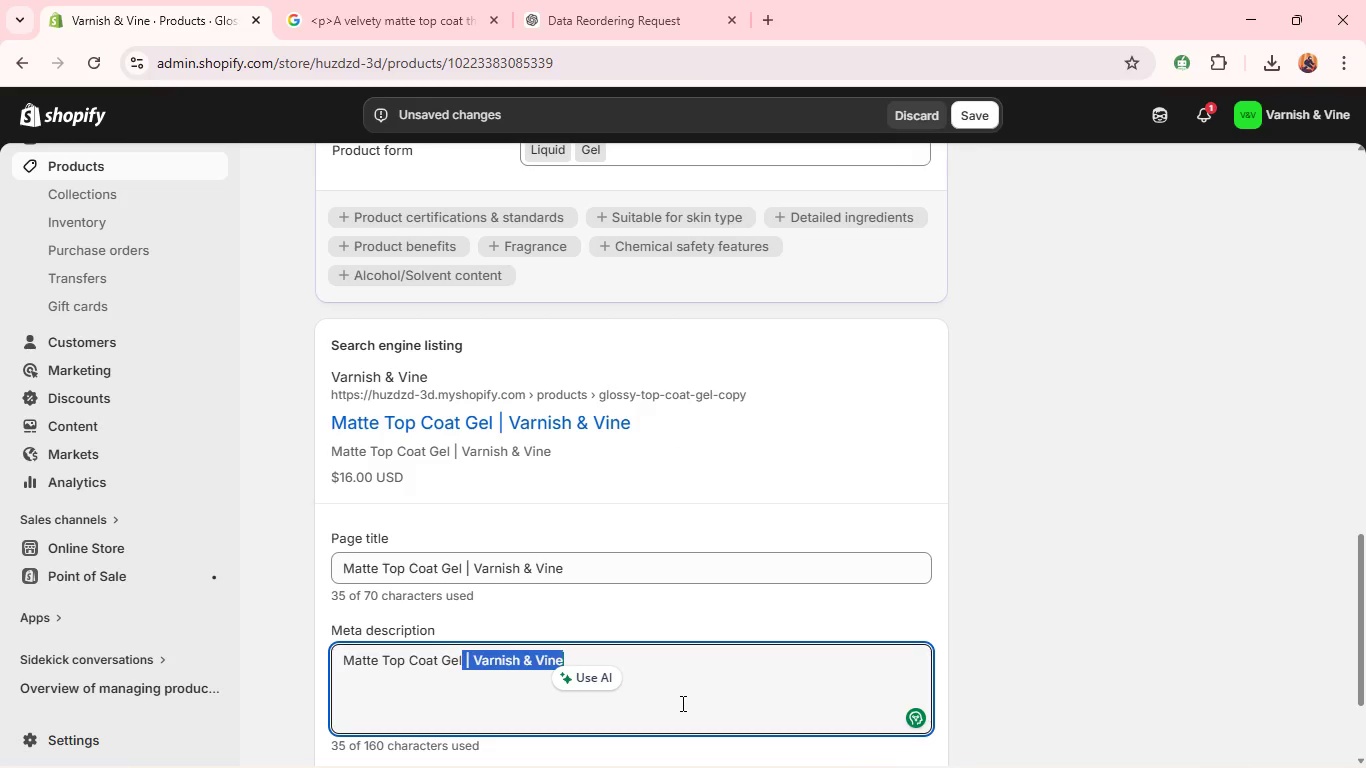 
type(- a smooth matte top coat for modern, non-glossy nail looks.)
 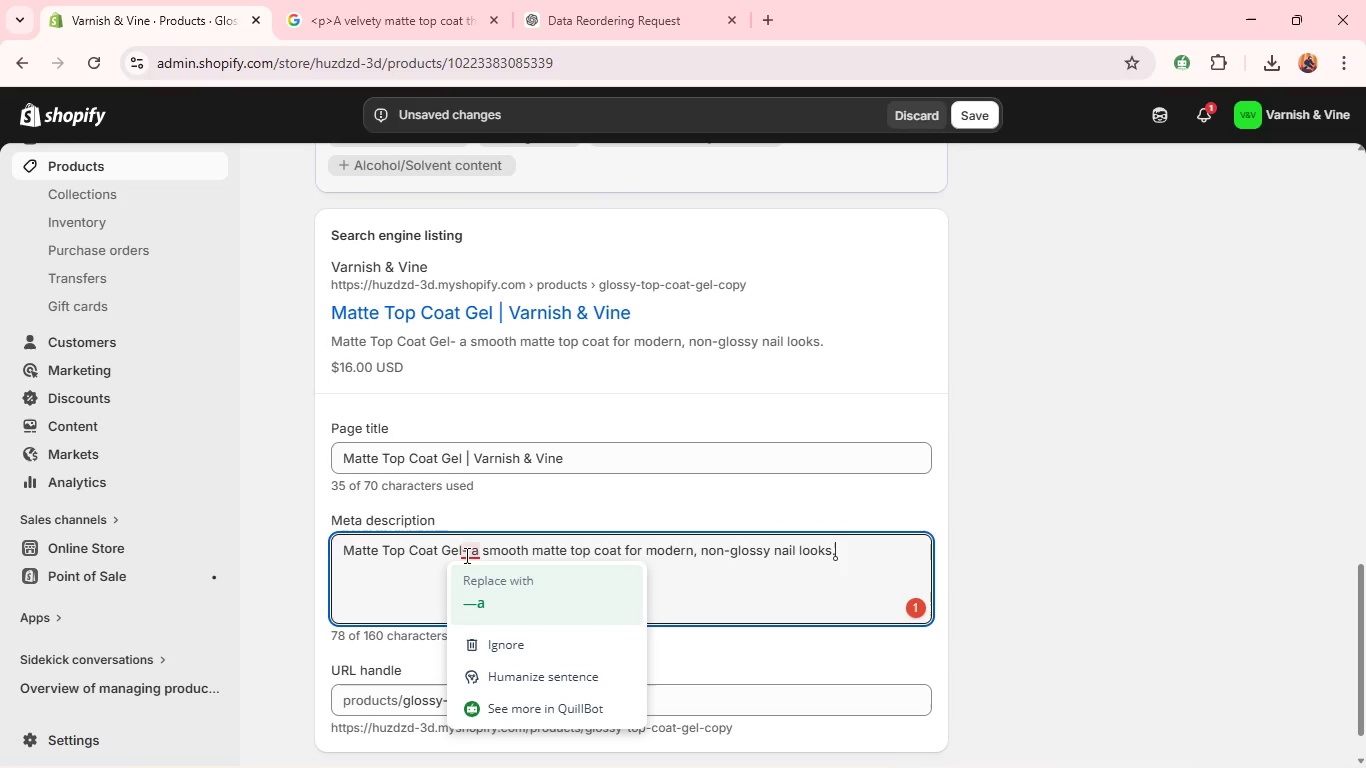 
left_click([466, 602])
 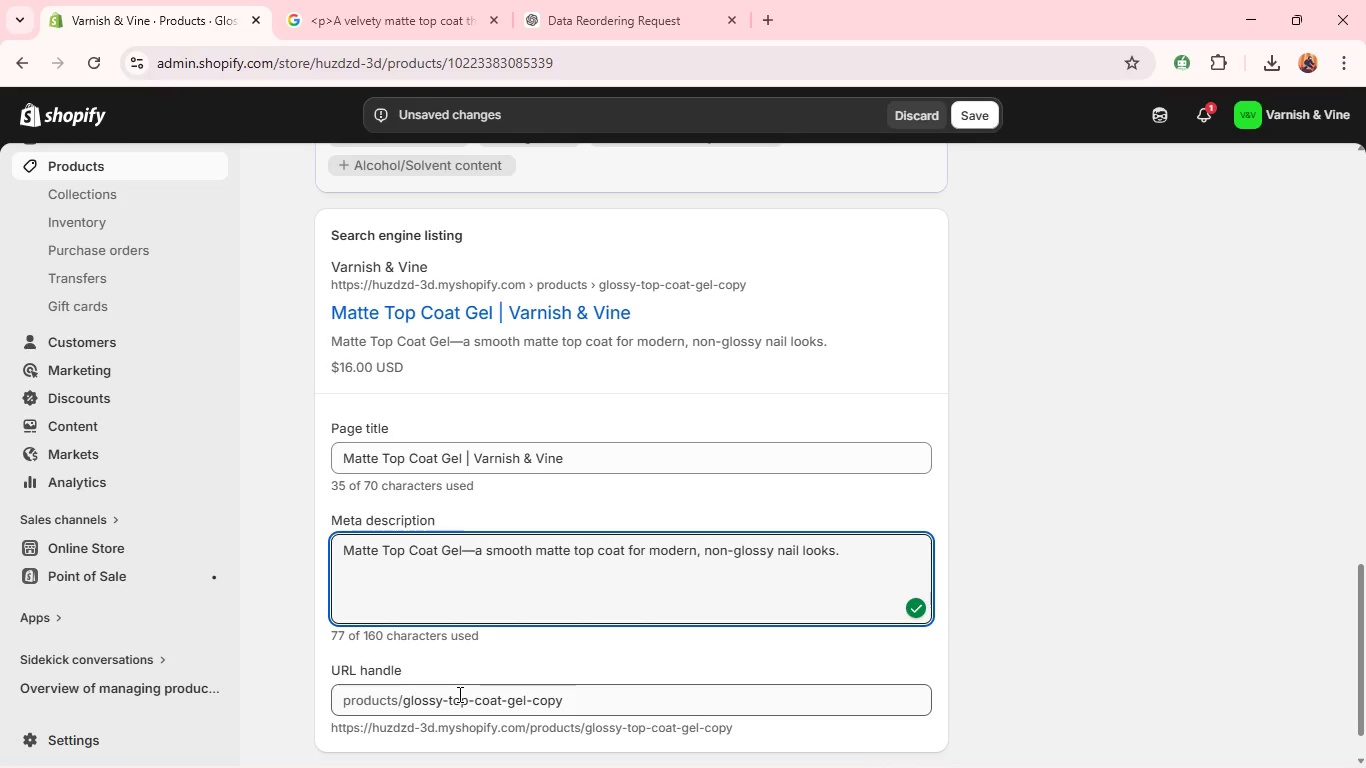 
double_click([458, 694])
 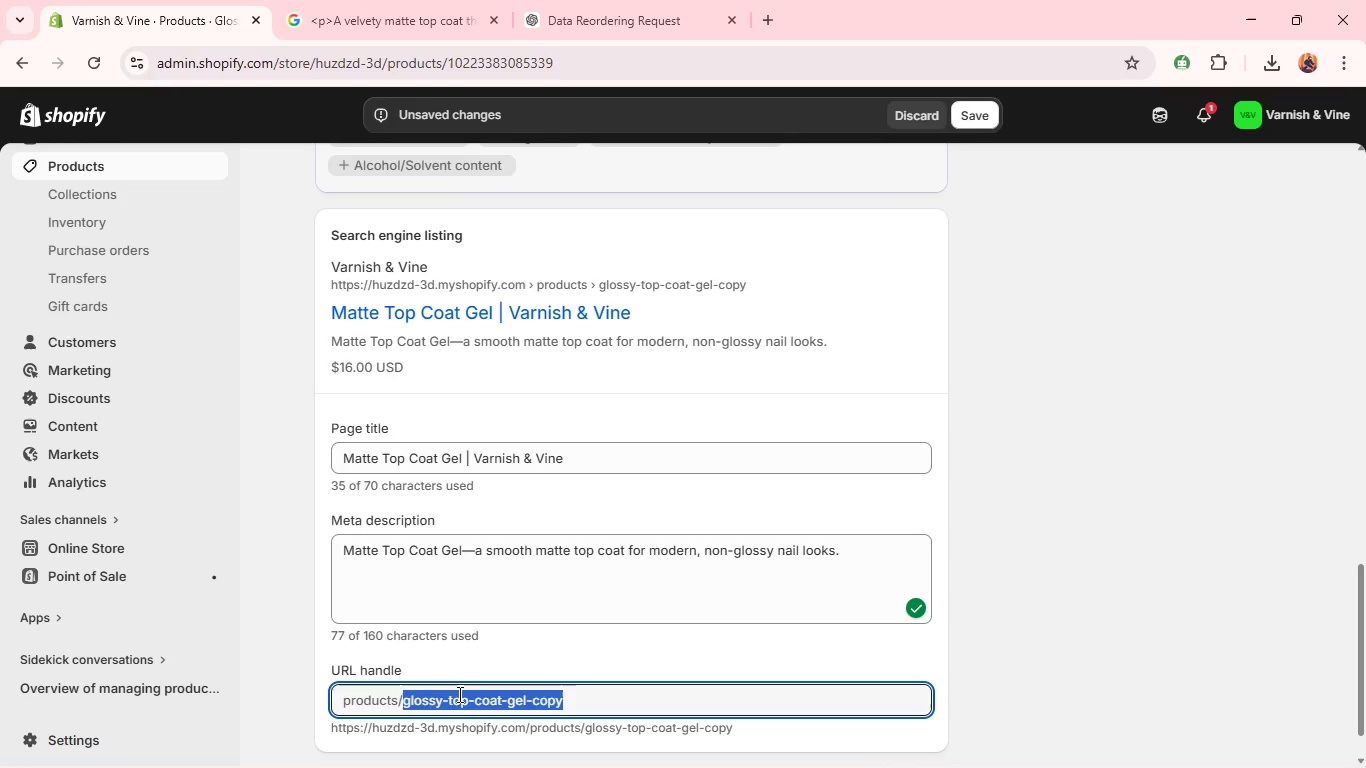 
triple_click([458, 694])
 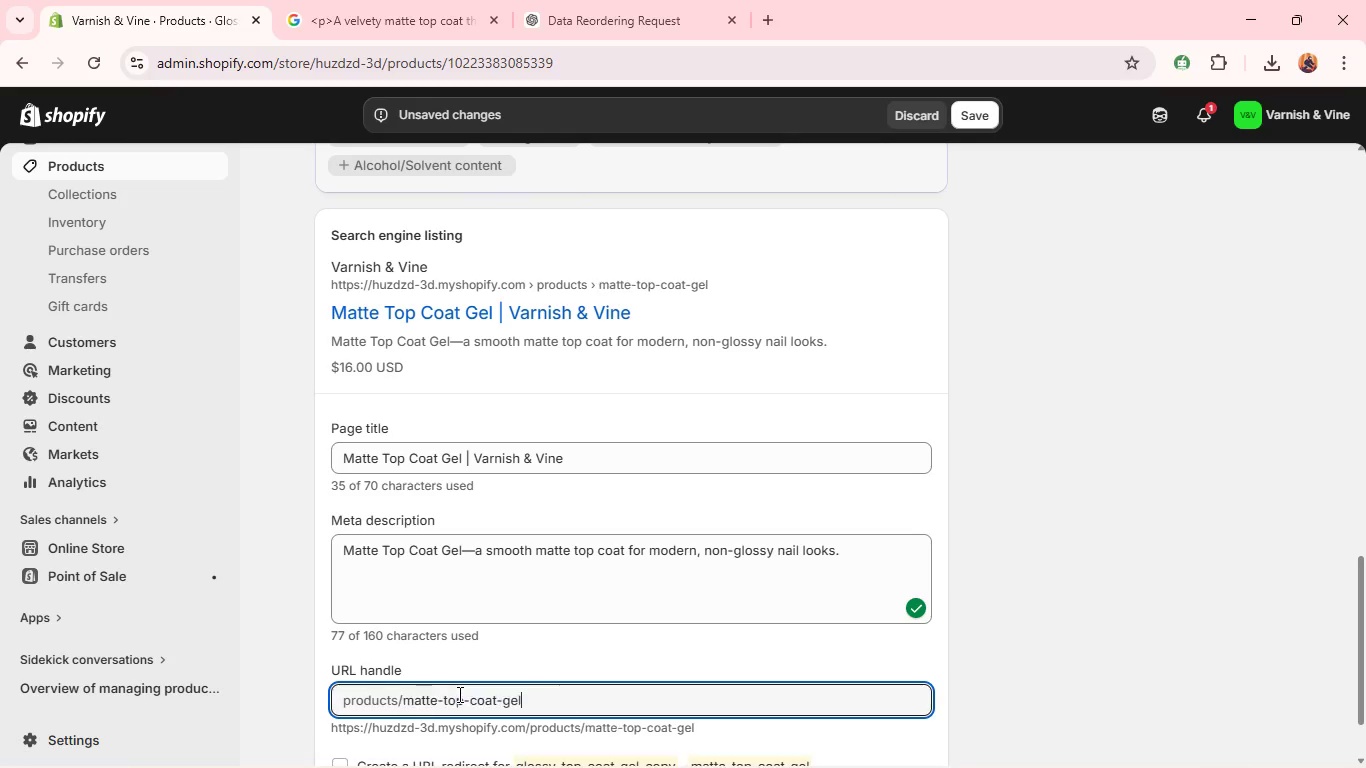 
key(Backspace)
 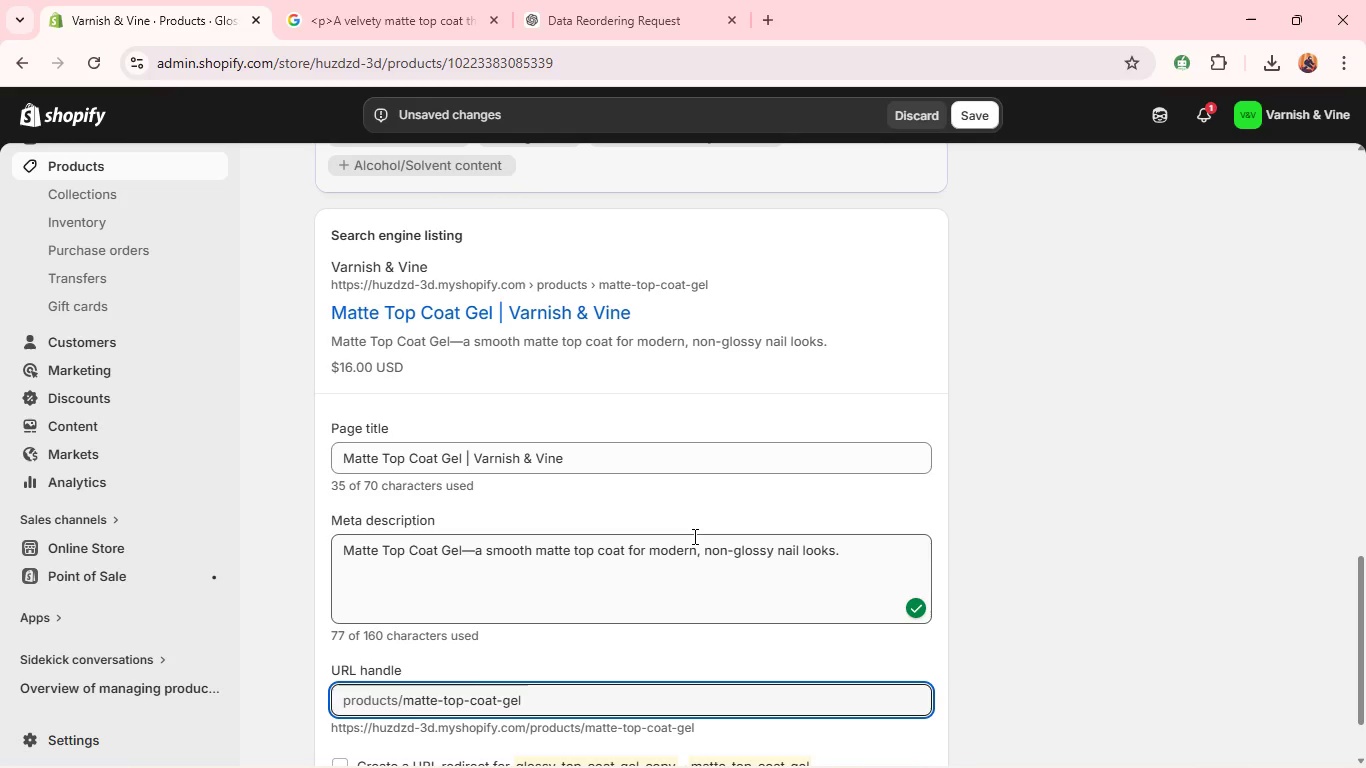 
left_click([693, 536])
 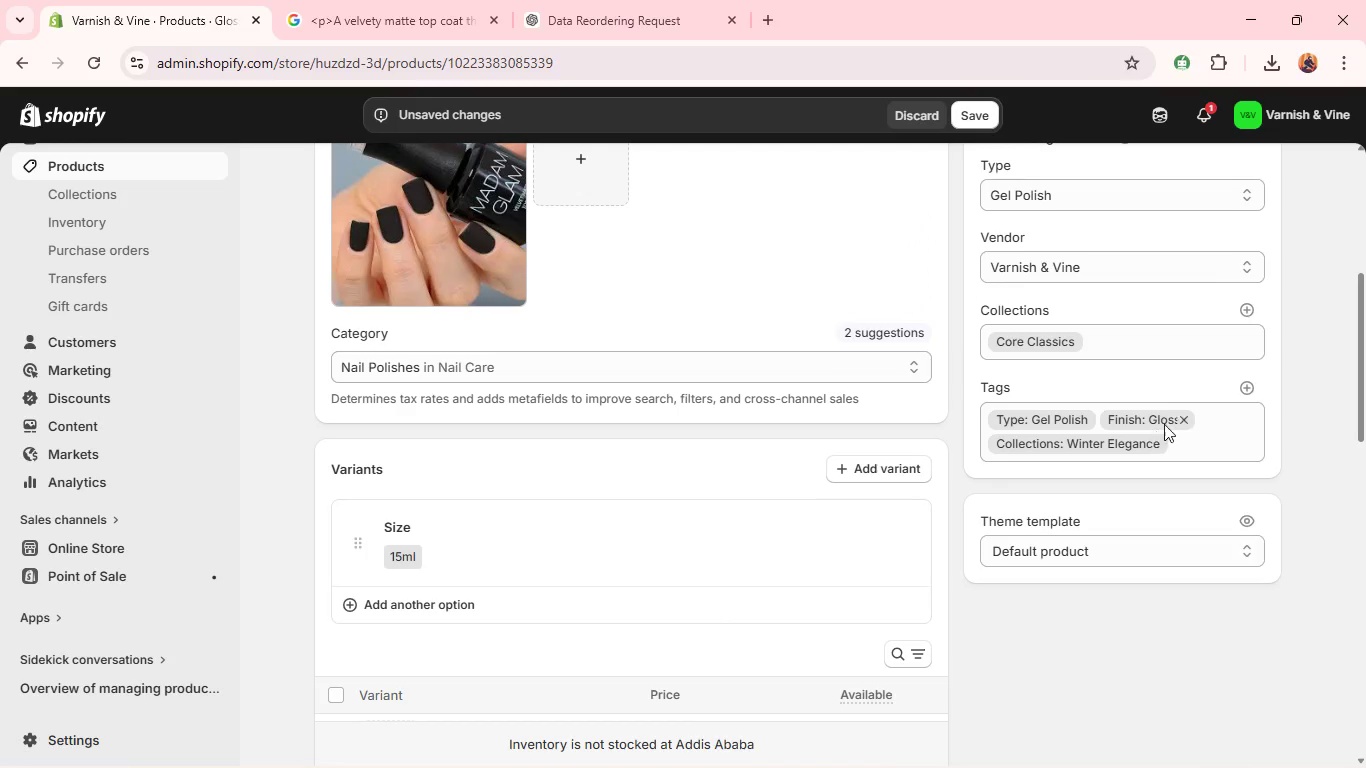 
wait(7.45)
 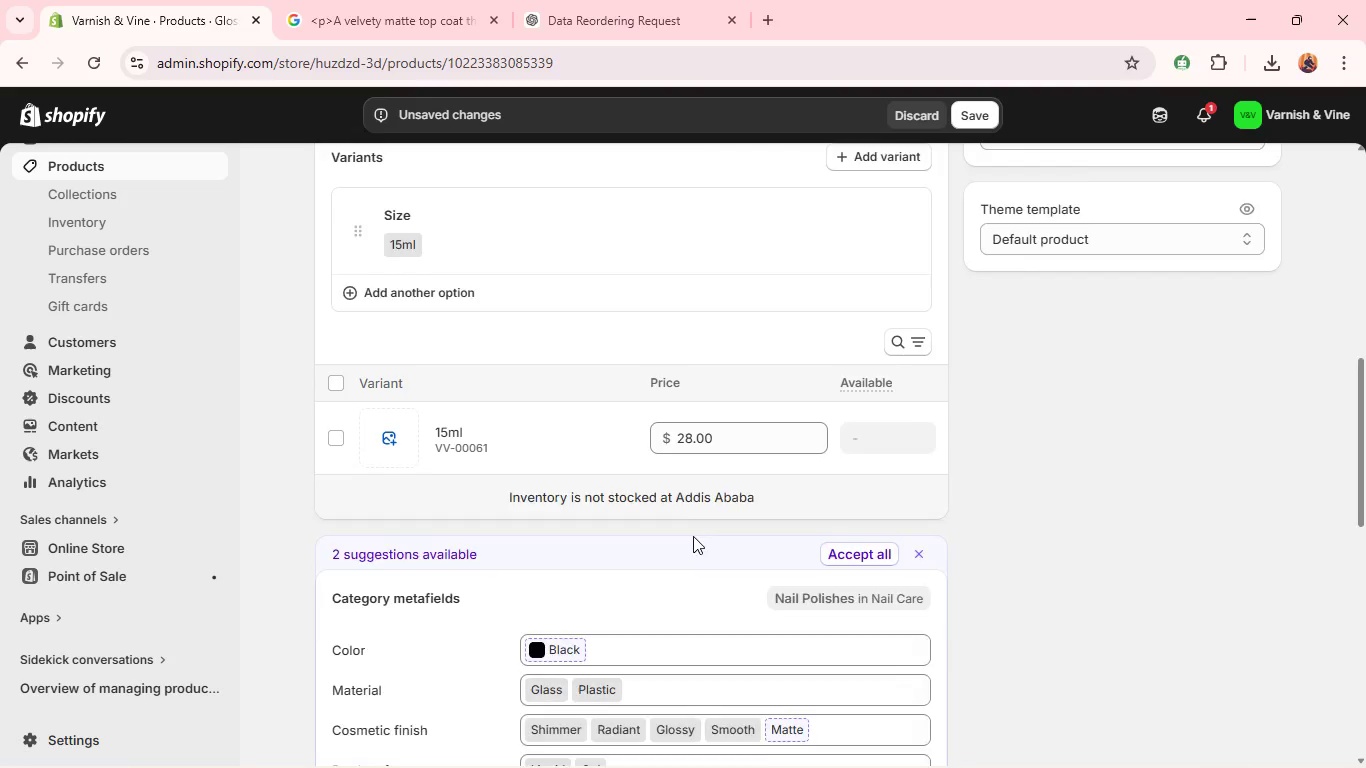 
left_click([1178, 417])
 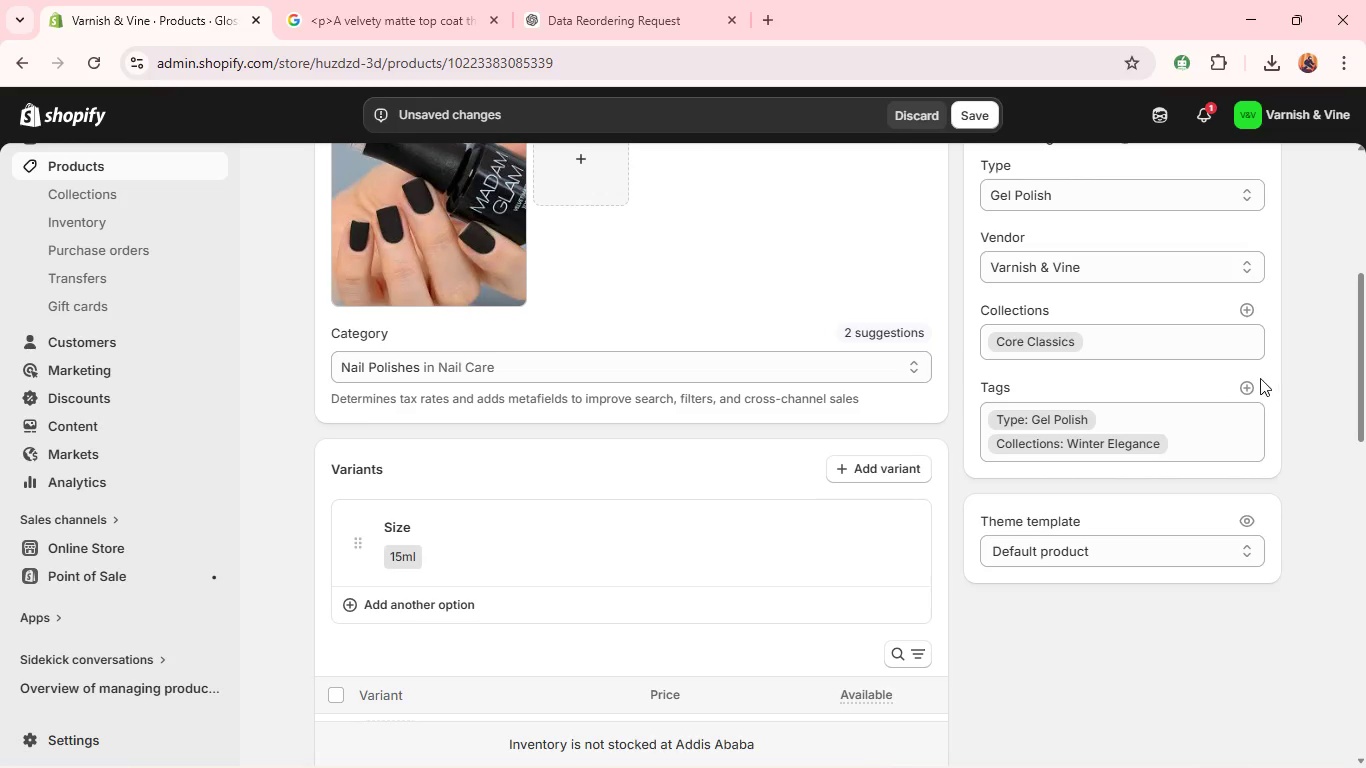 
left_click([1250, 384])
 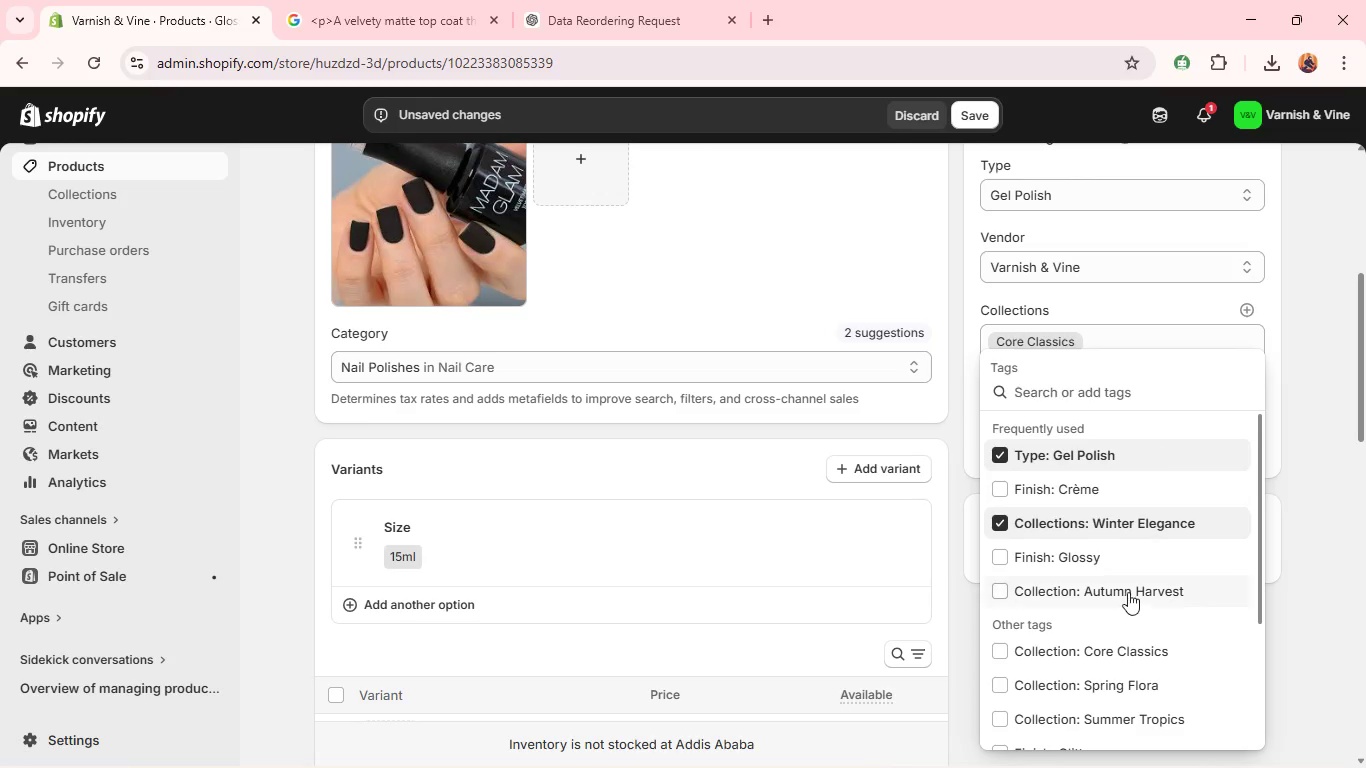 
type(Fini)
 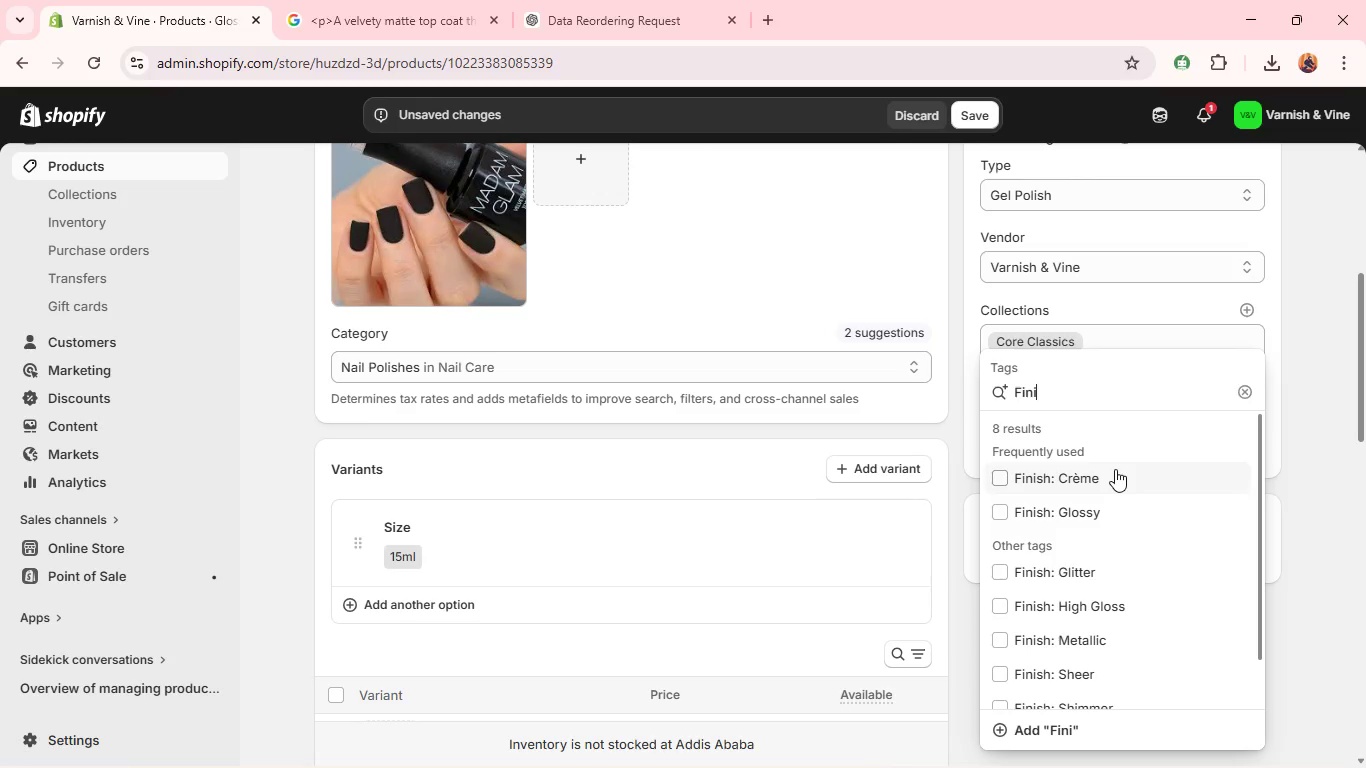 
type(sh: Matte)
 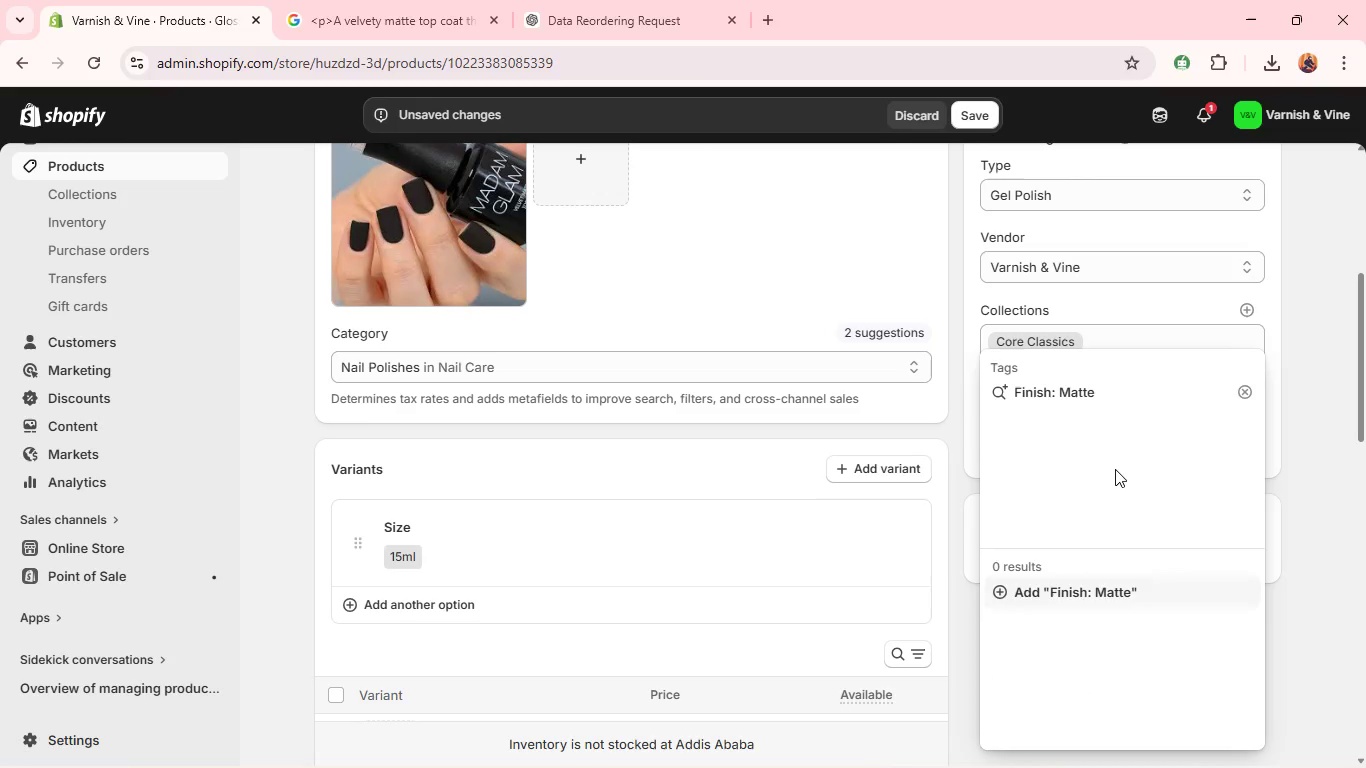 
key(Enter)
 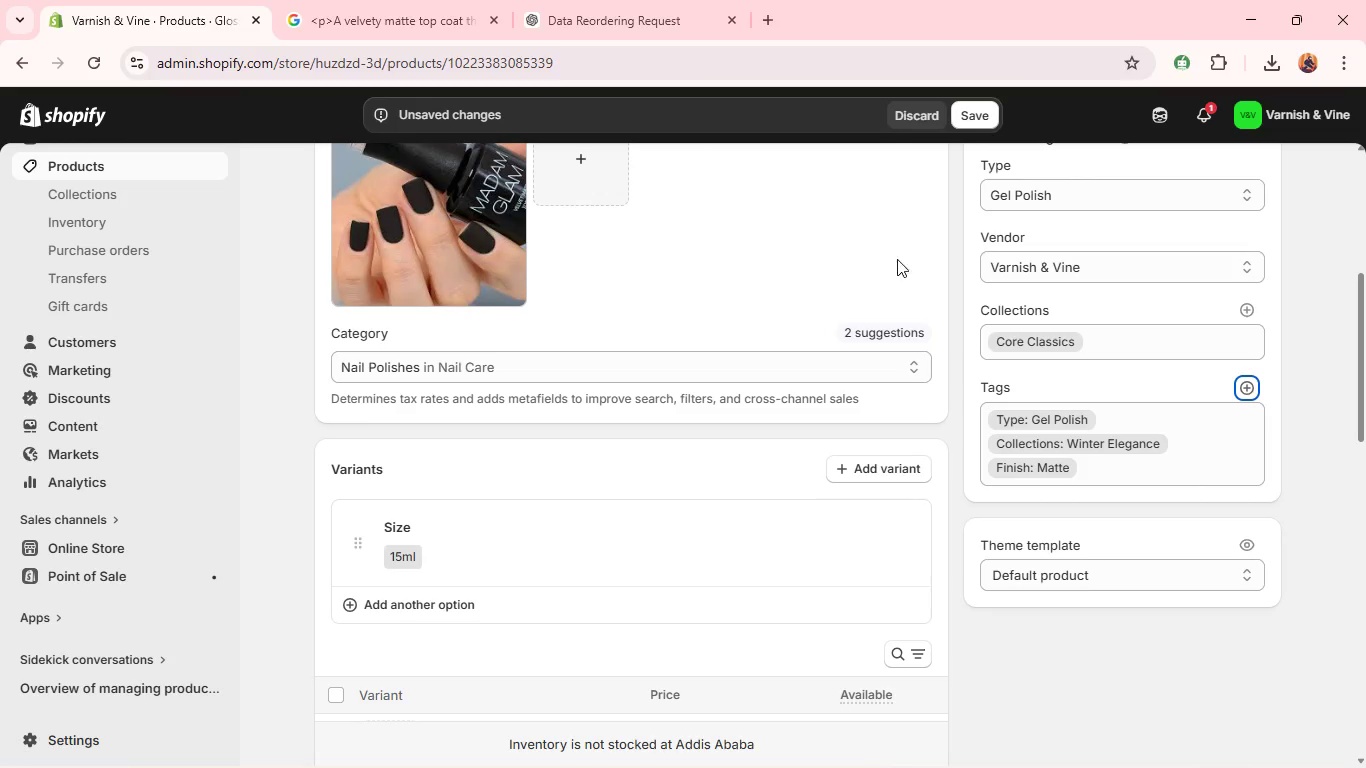 
left_click([892, 260])
 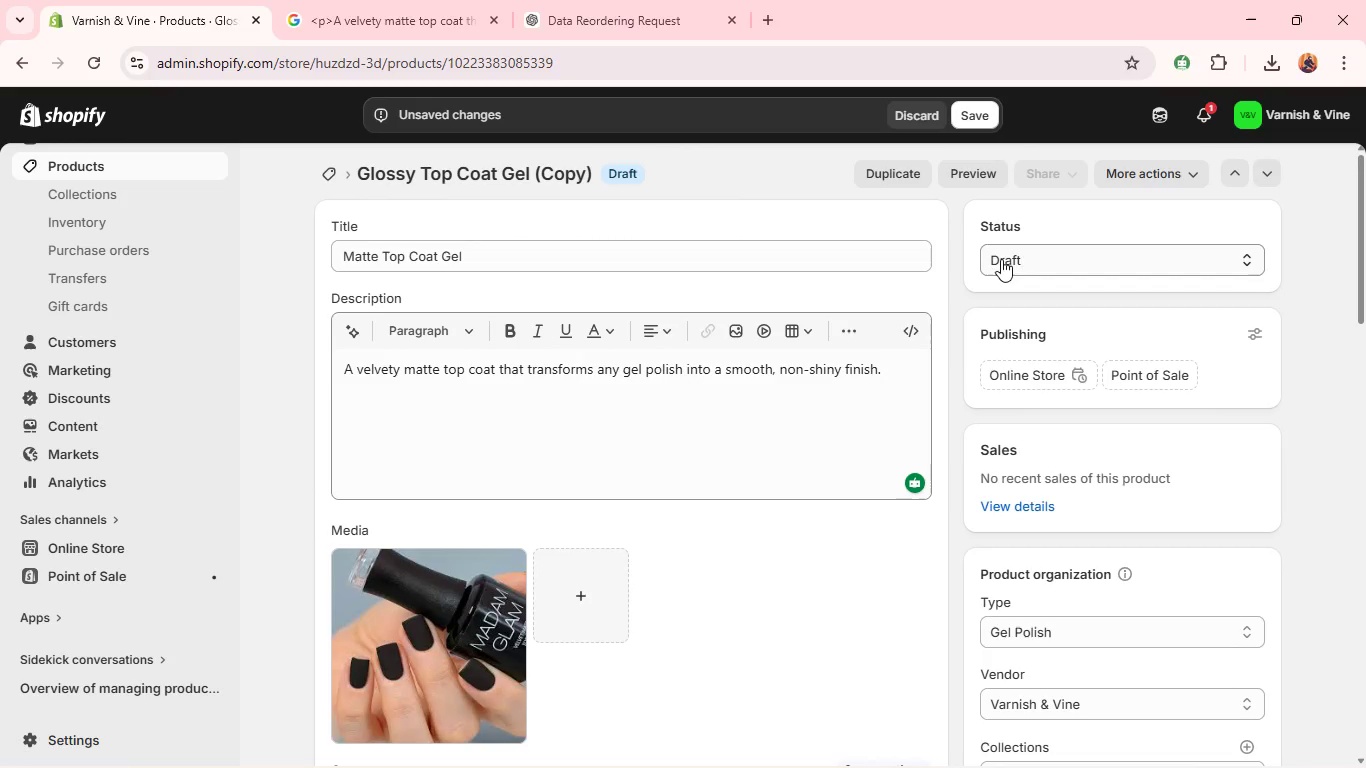 
left_click([1004, 259])
 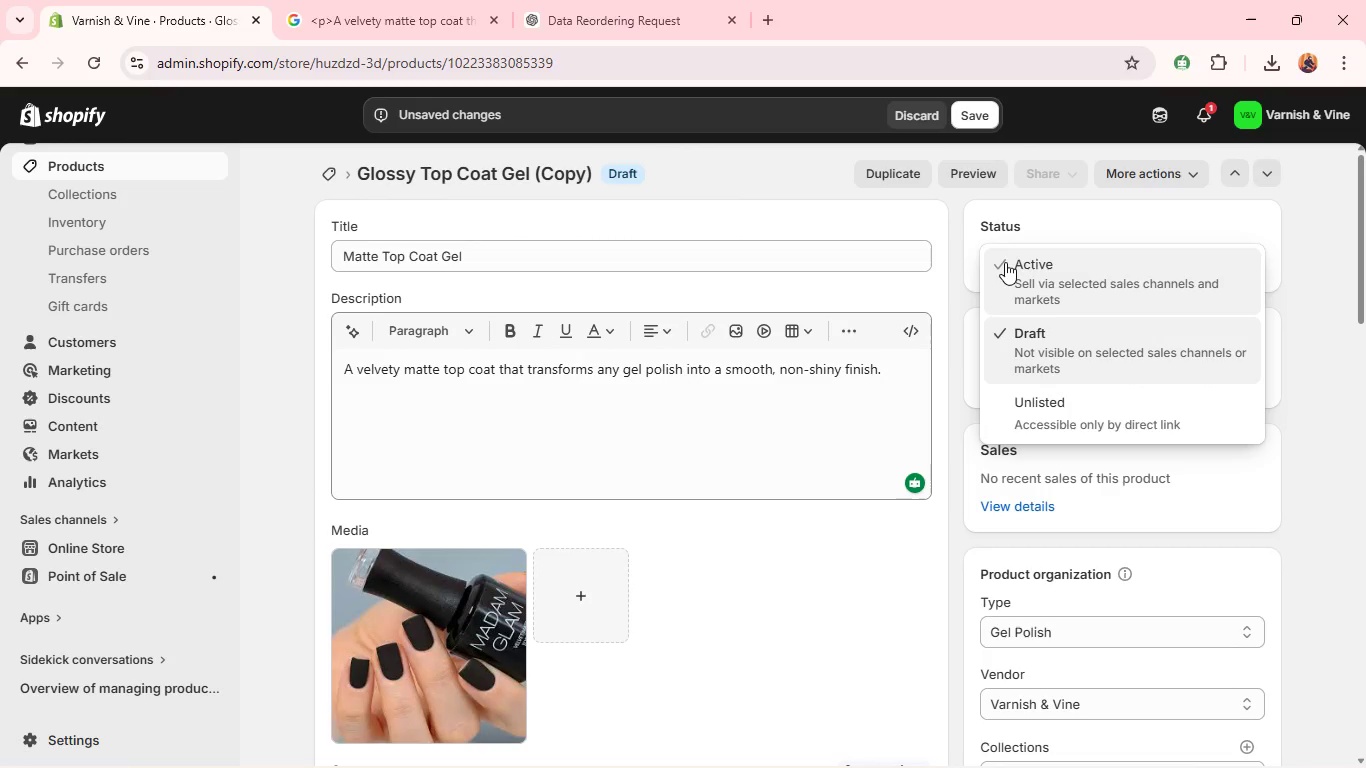 
left_click([1005, 262])
 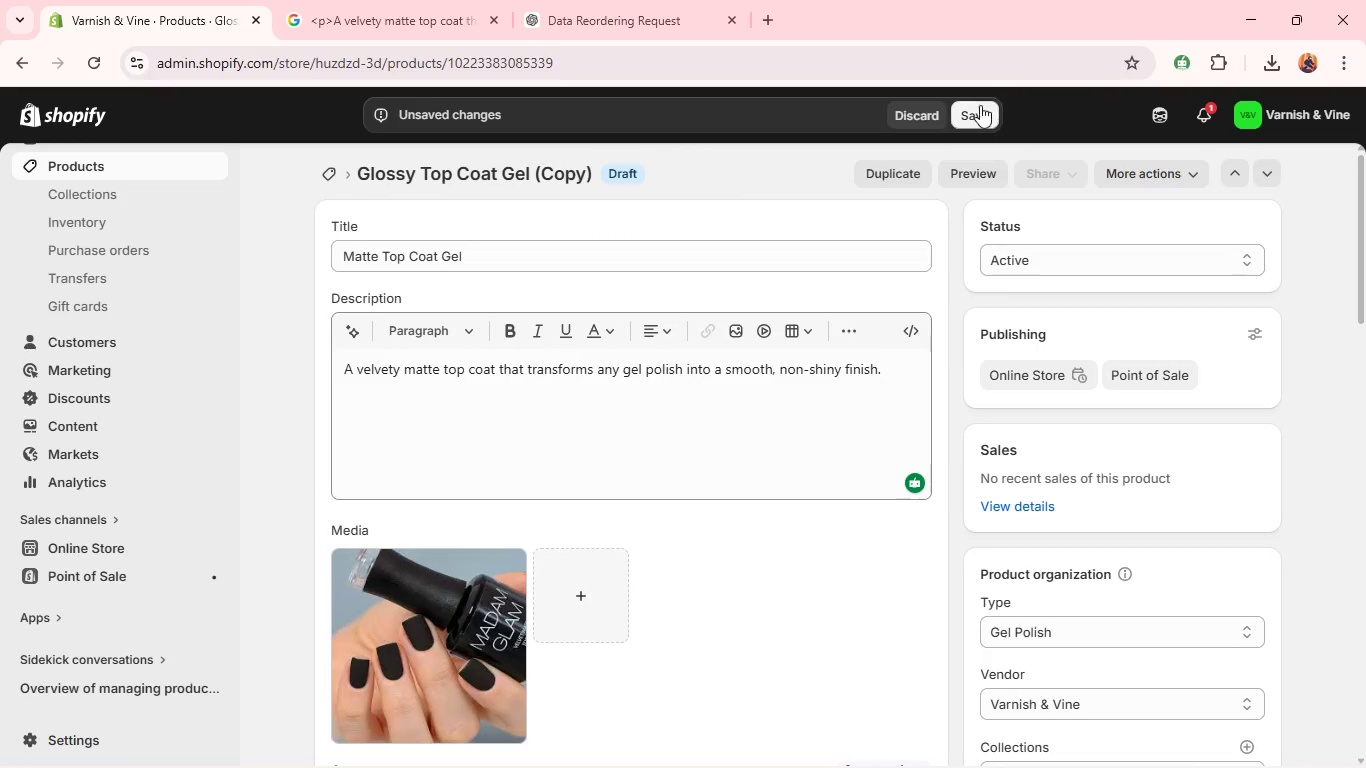 
left_click([980, 105])
 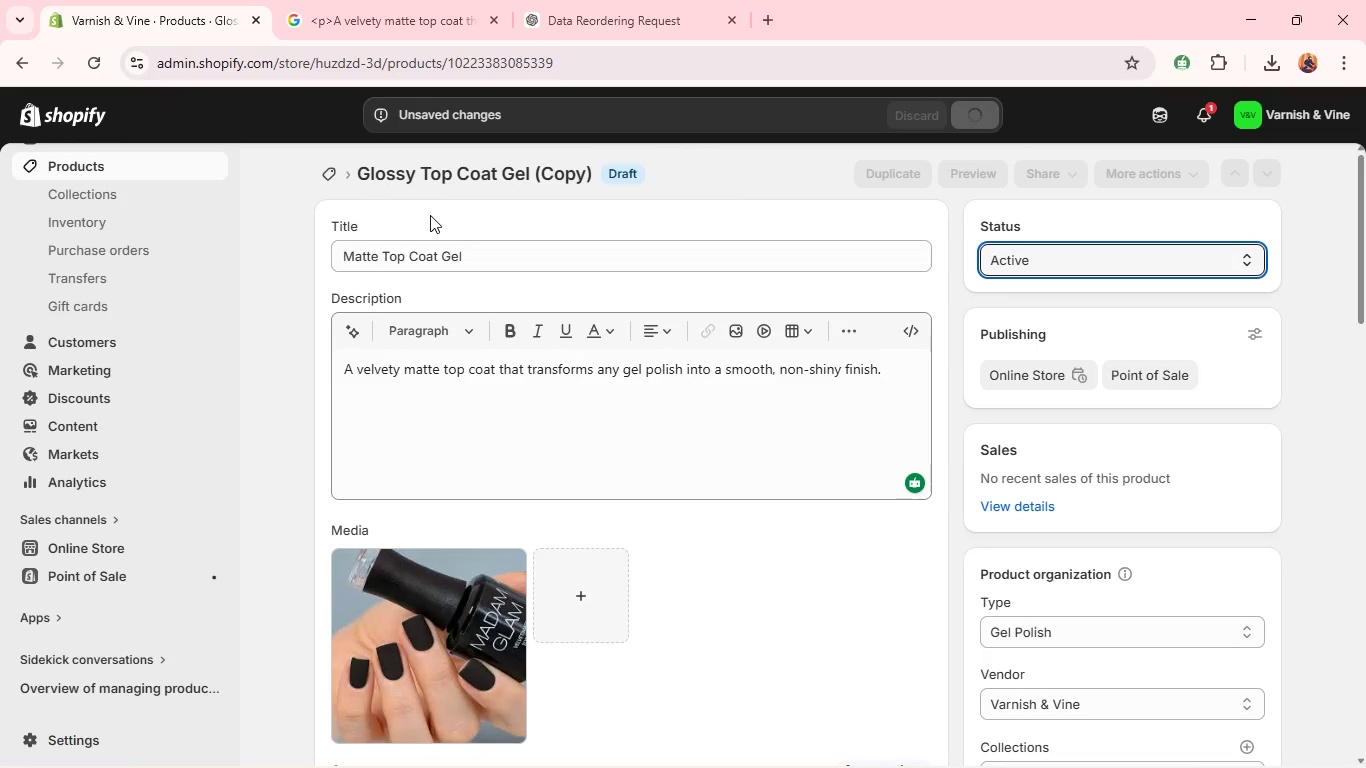 
wait(8.36)
 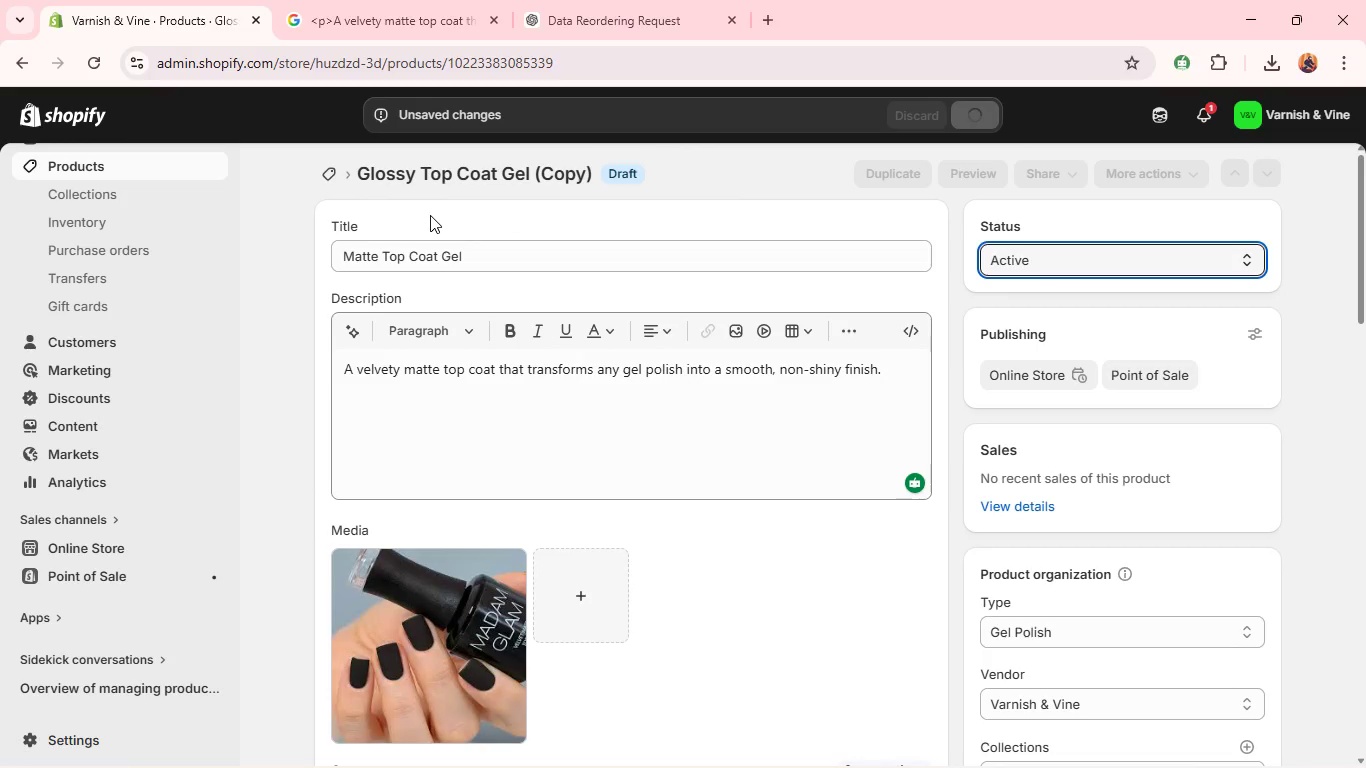 
left_click([333, 174])
 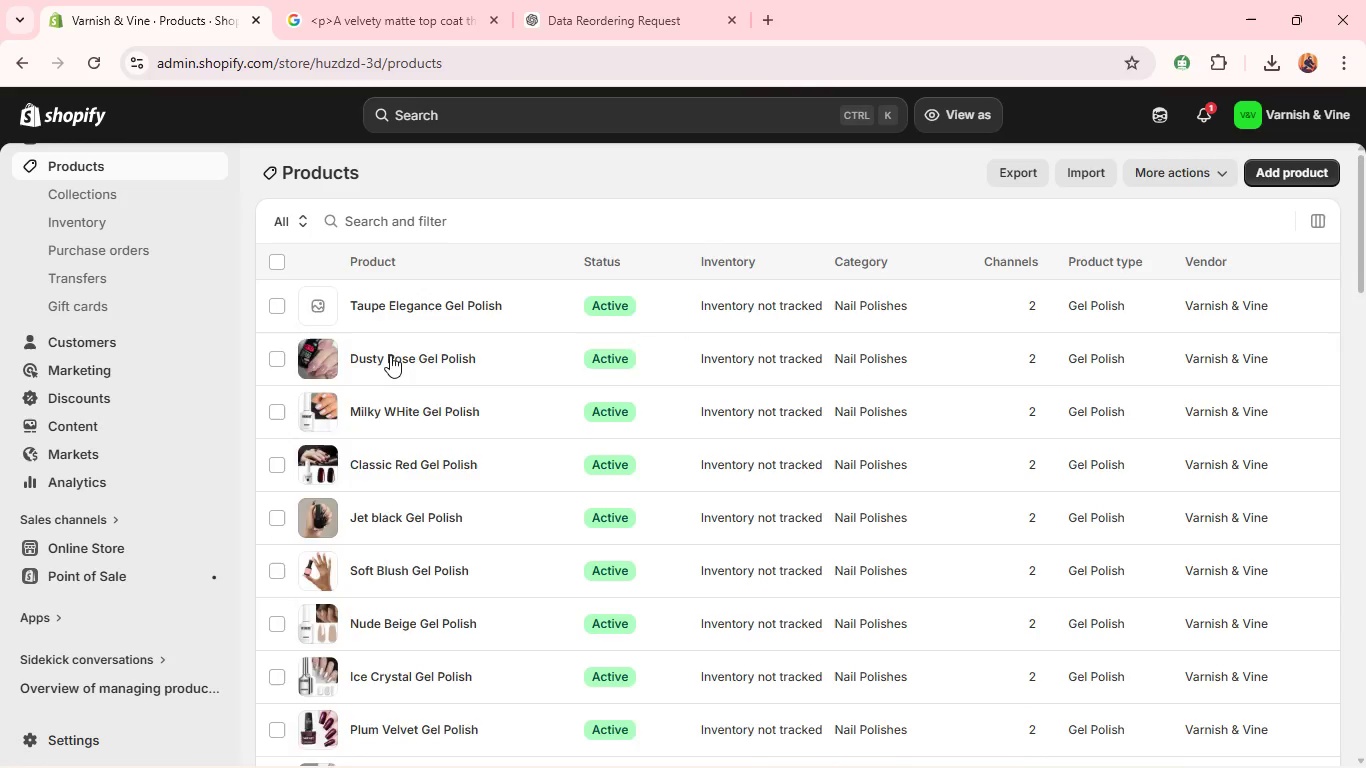 
left_click([389, 355])
 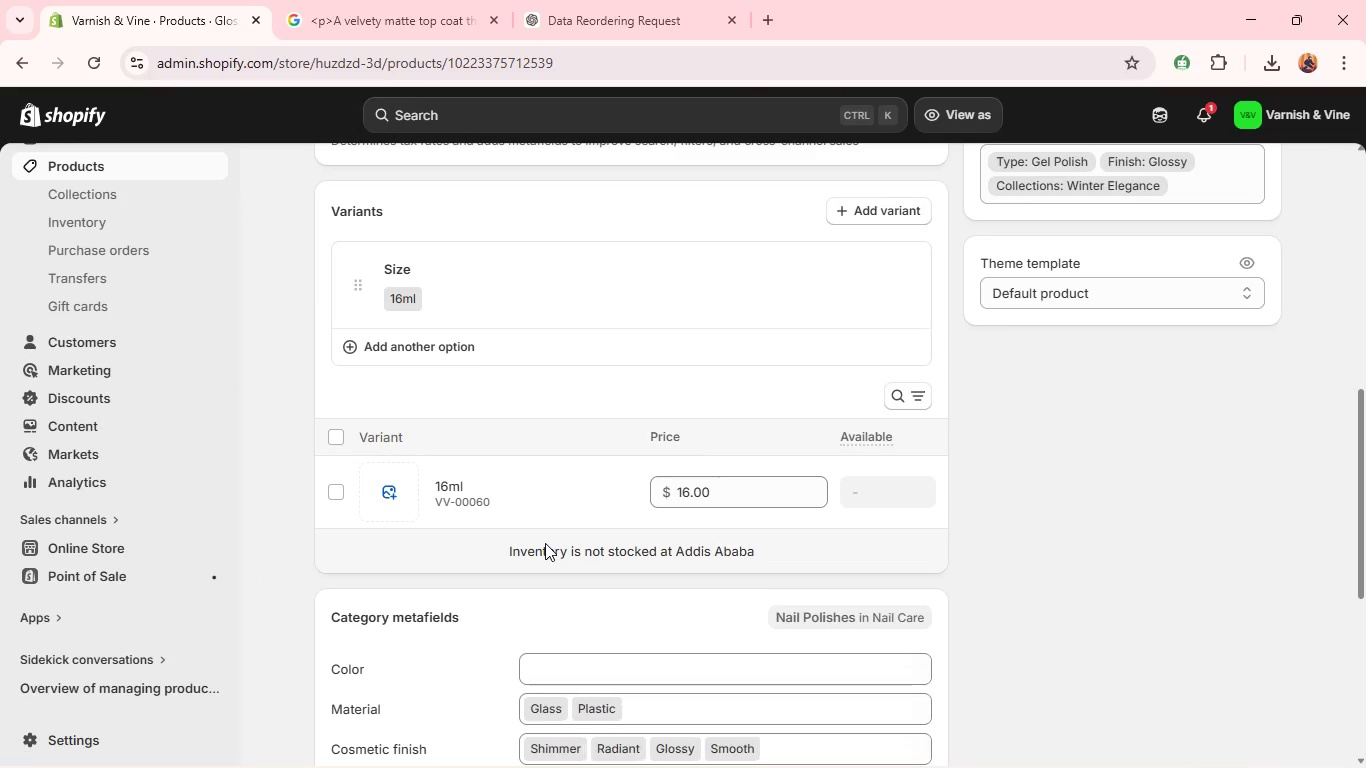 
left_click([399, 315])
 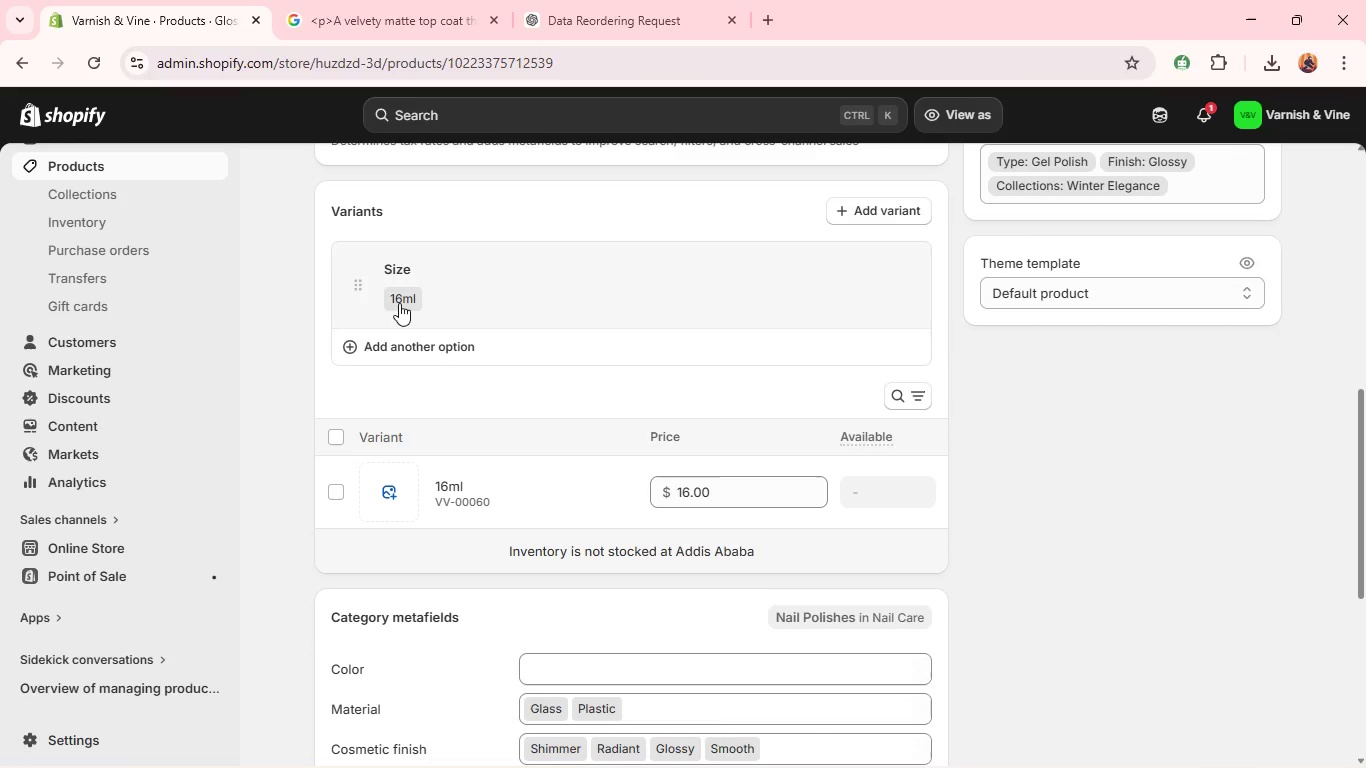 
left_click([399, 298])
 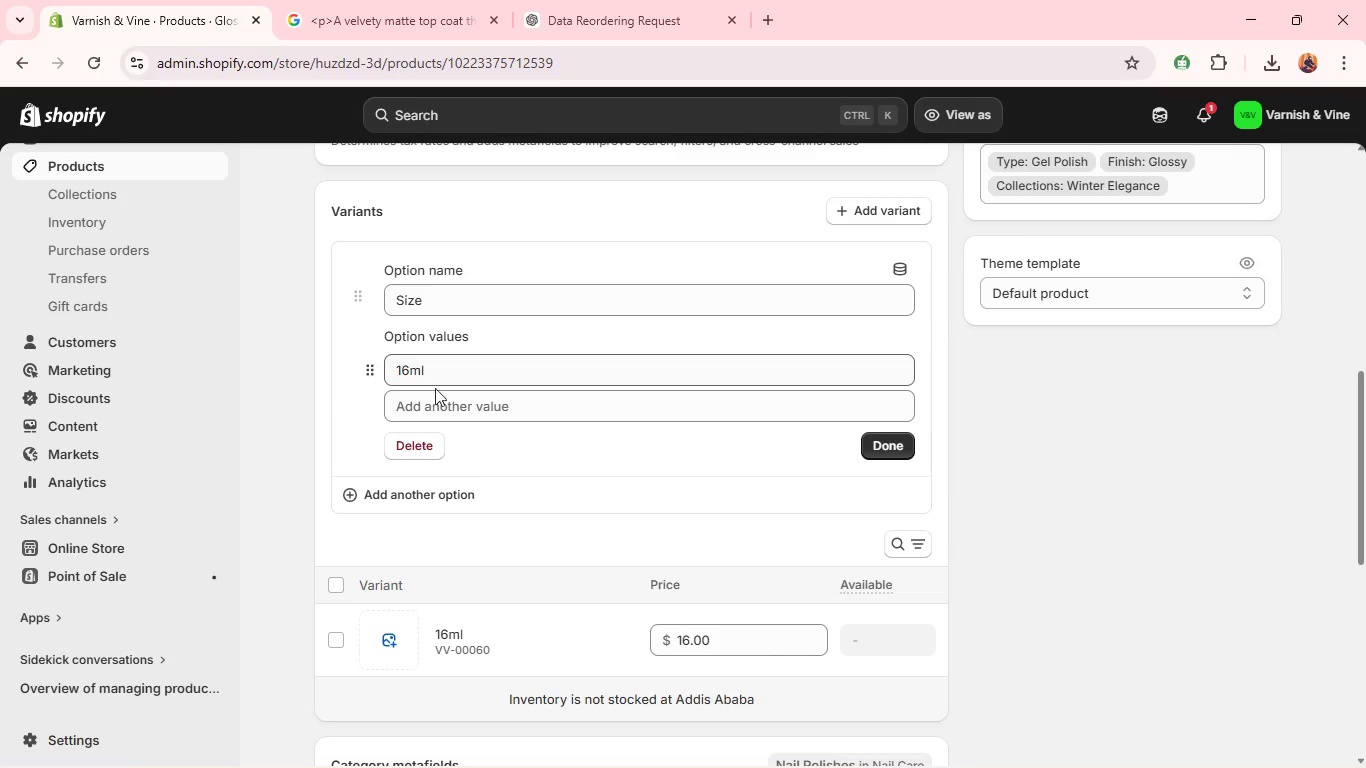 
wait(5.09)
 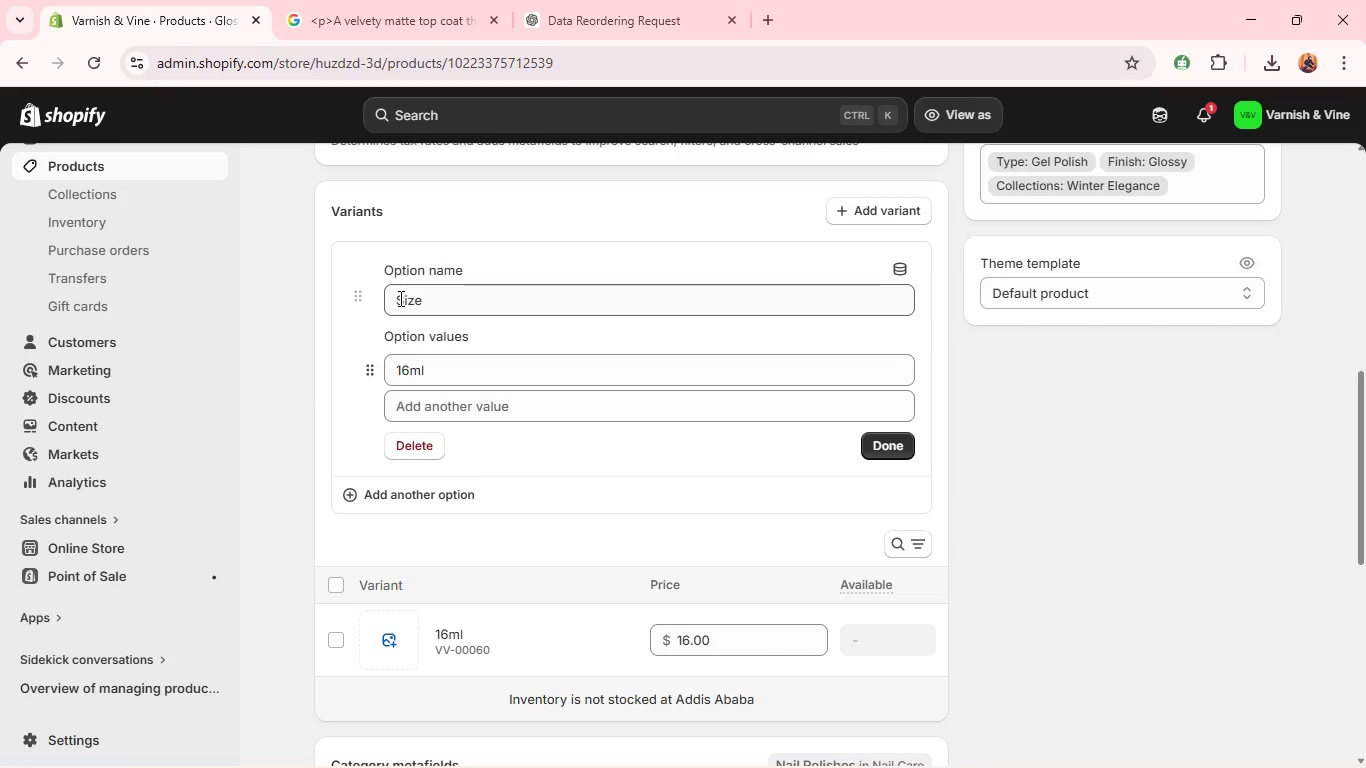 
left_click([408, 375])
 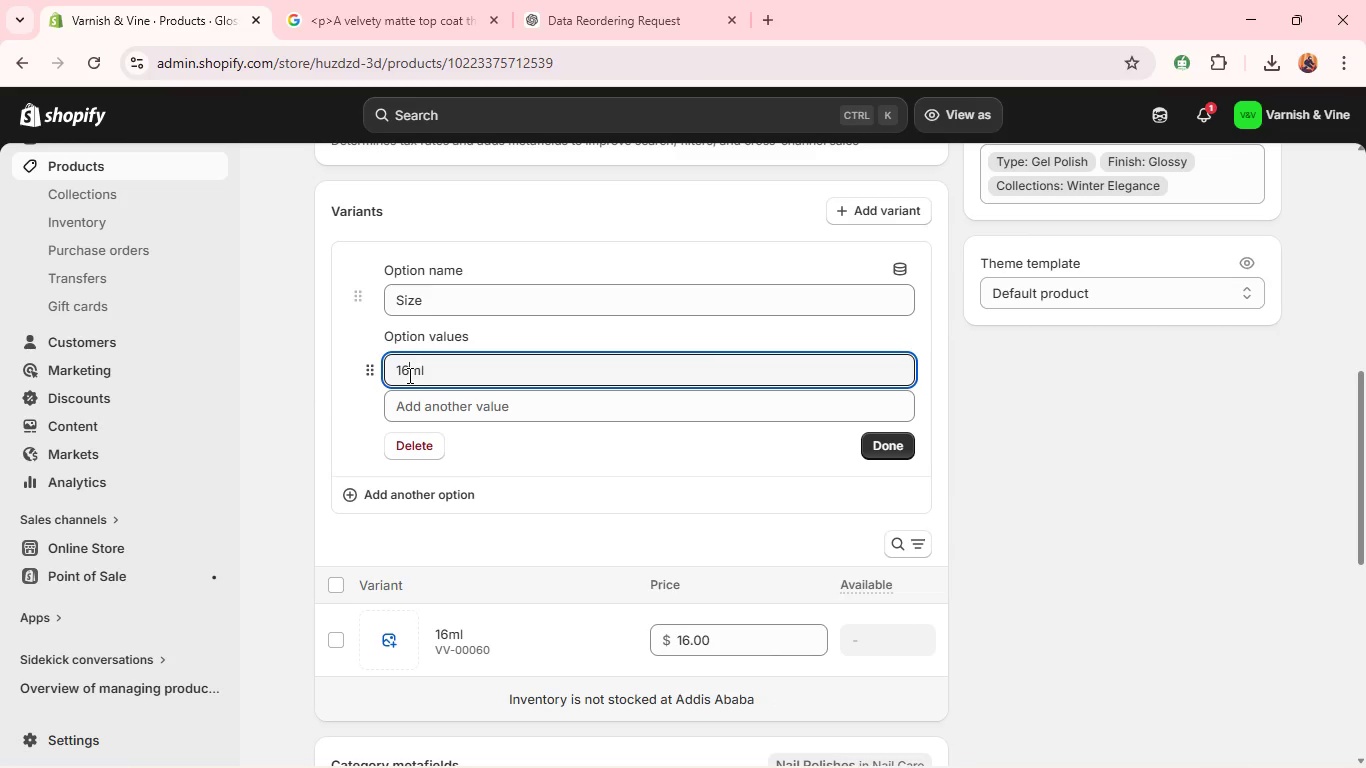 
key(Backspace)
 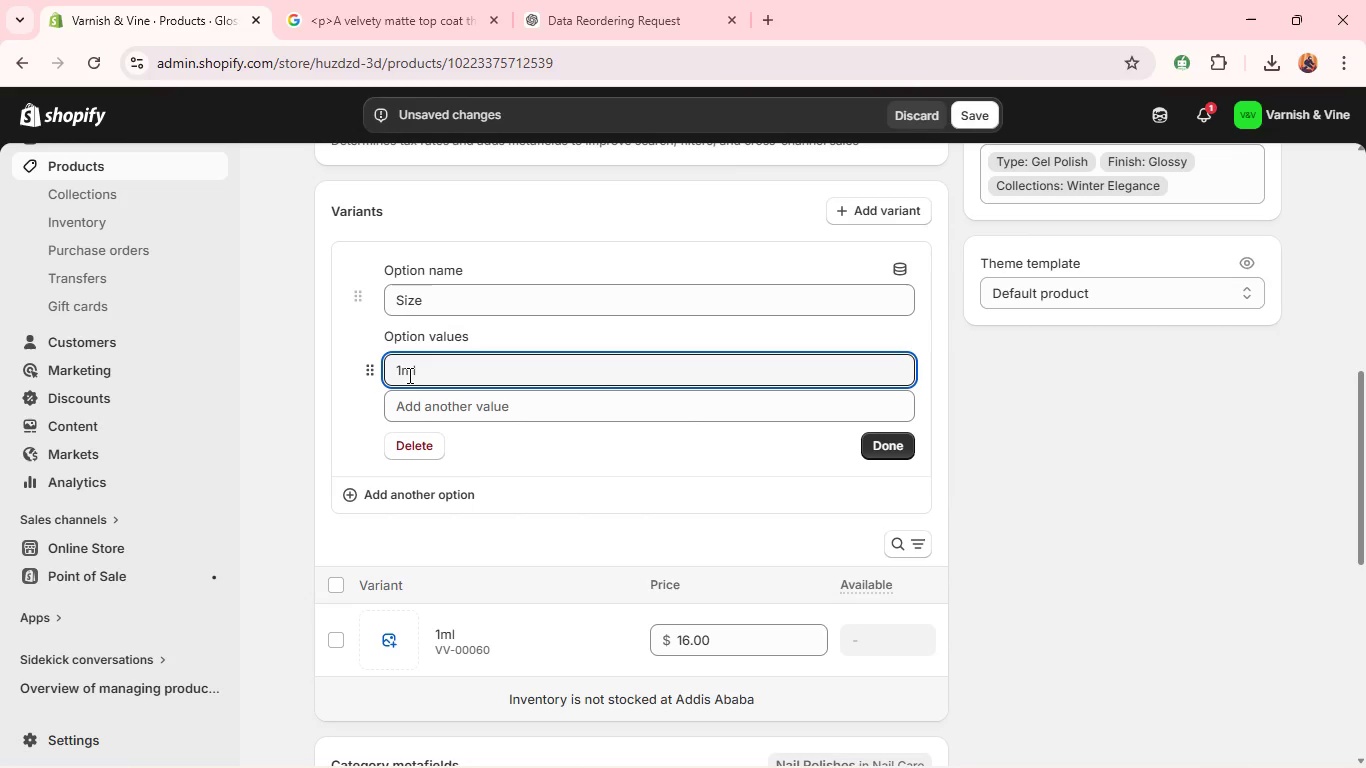 
key(5)
 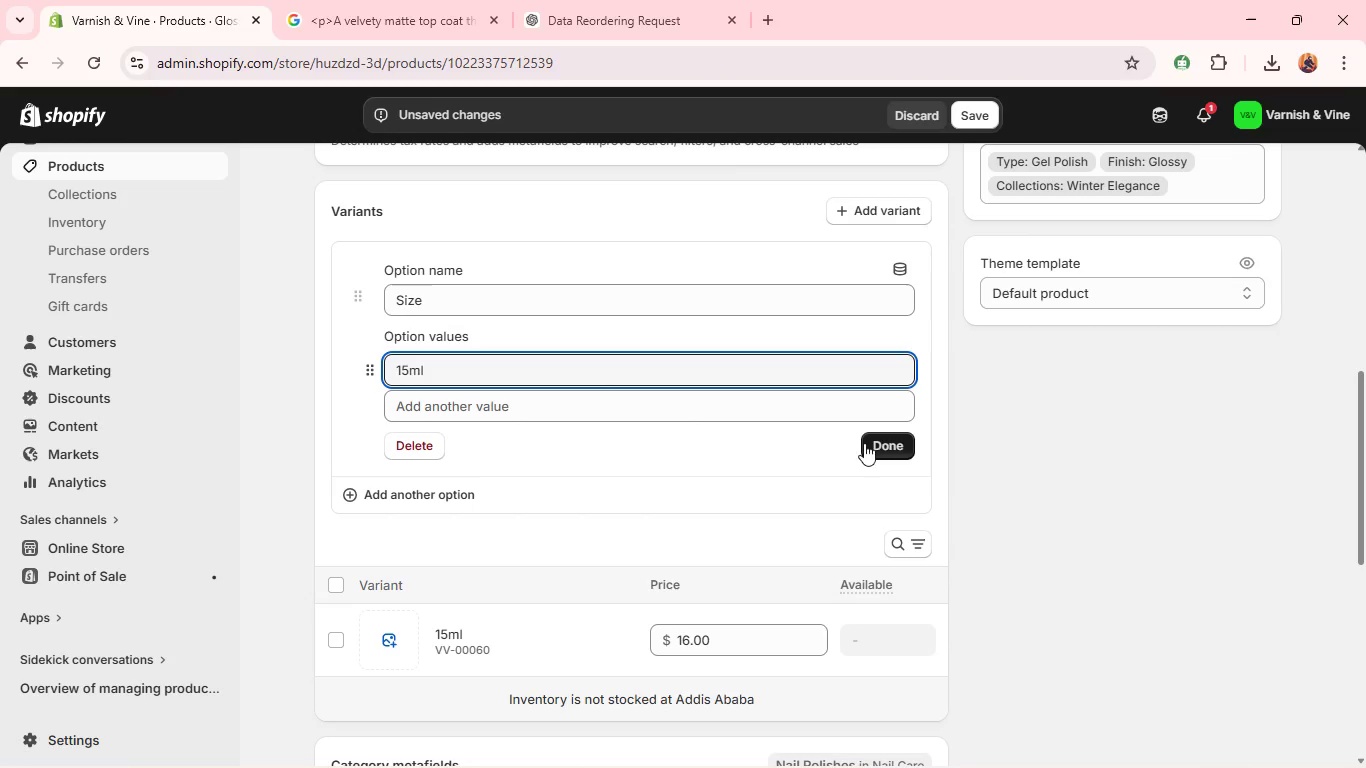 
left_click([881, 432])
 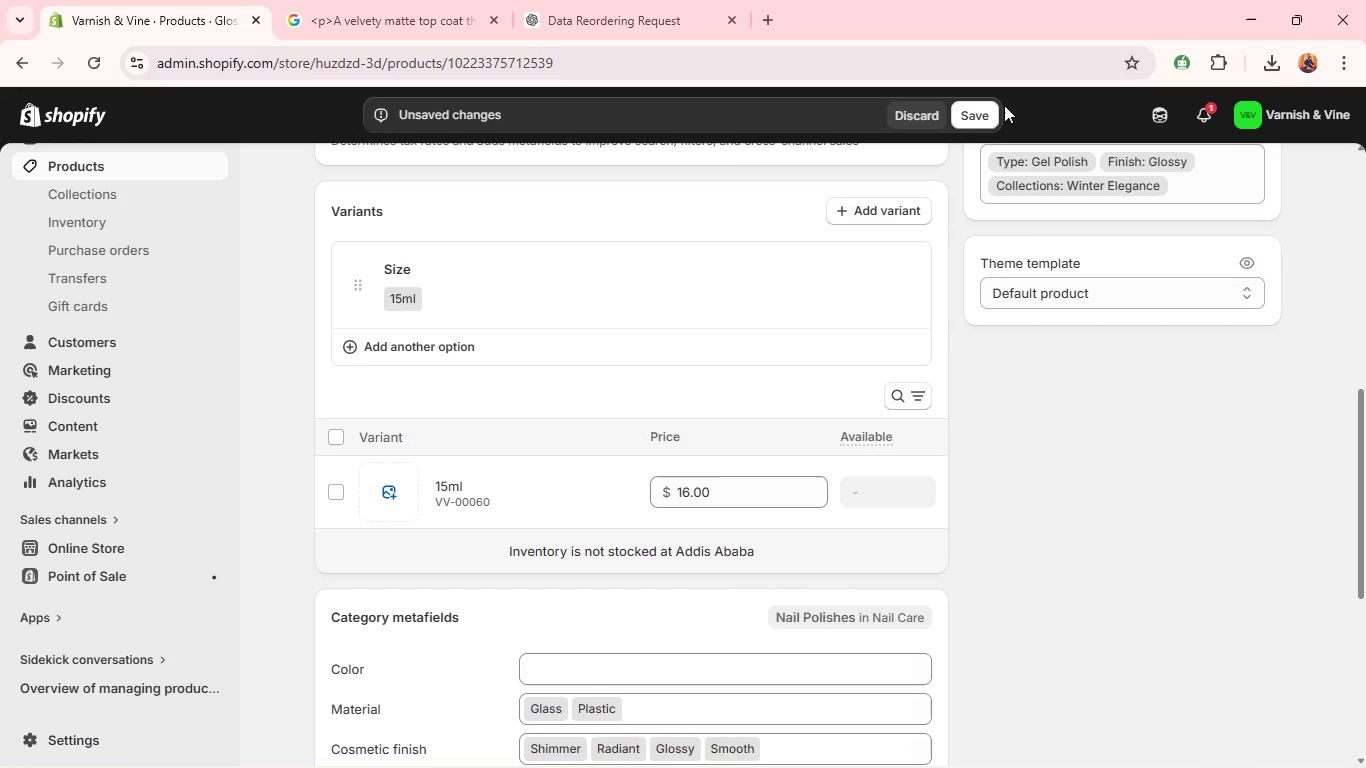 
wait(7.38)
 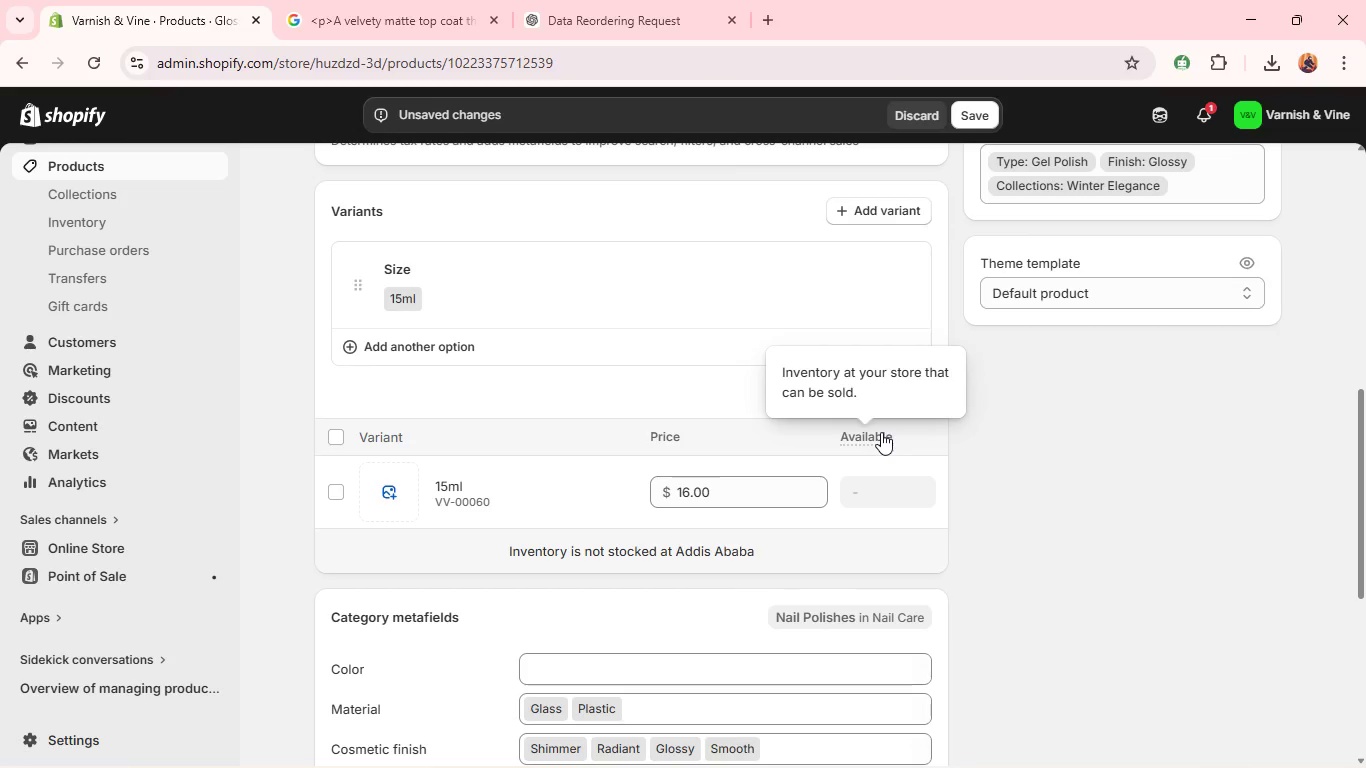 
left_click([988, 120])
 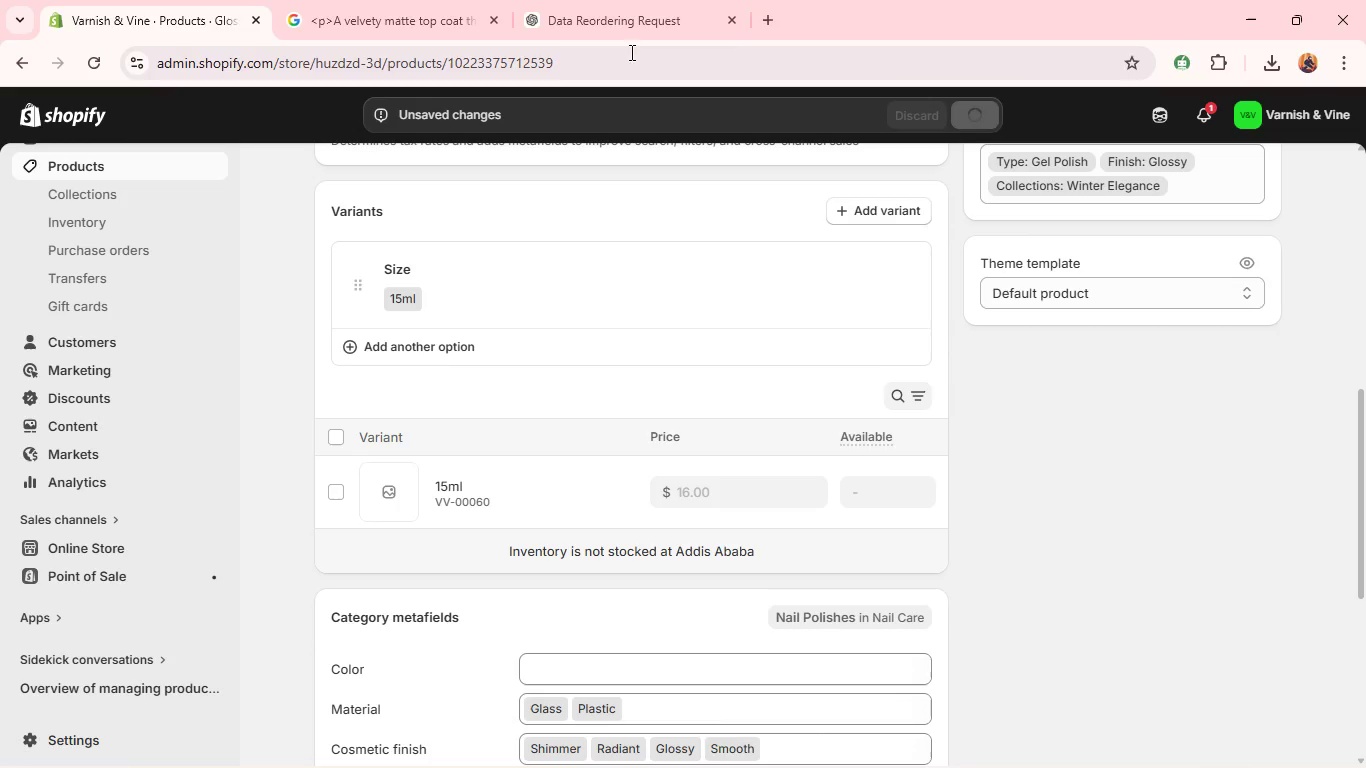 
left_click([581, 23])
 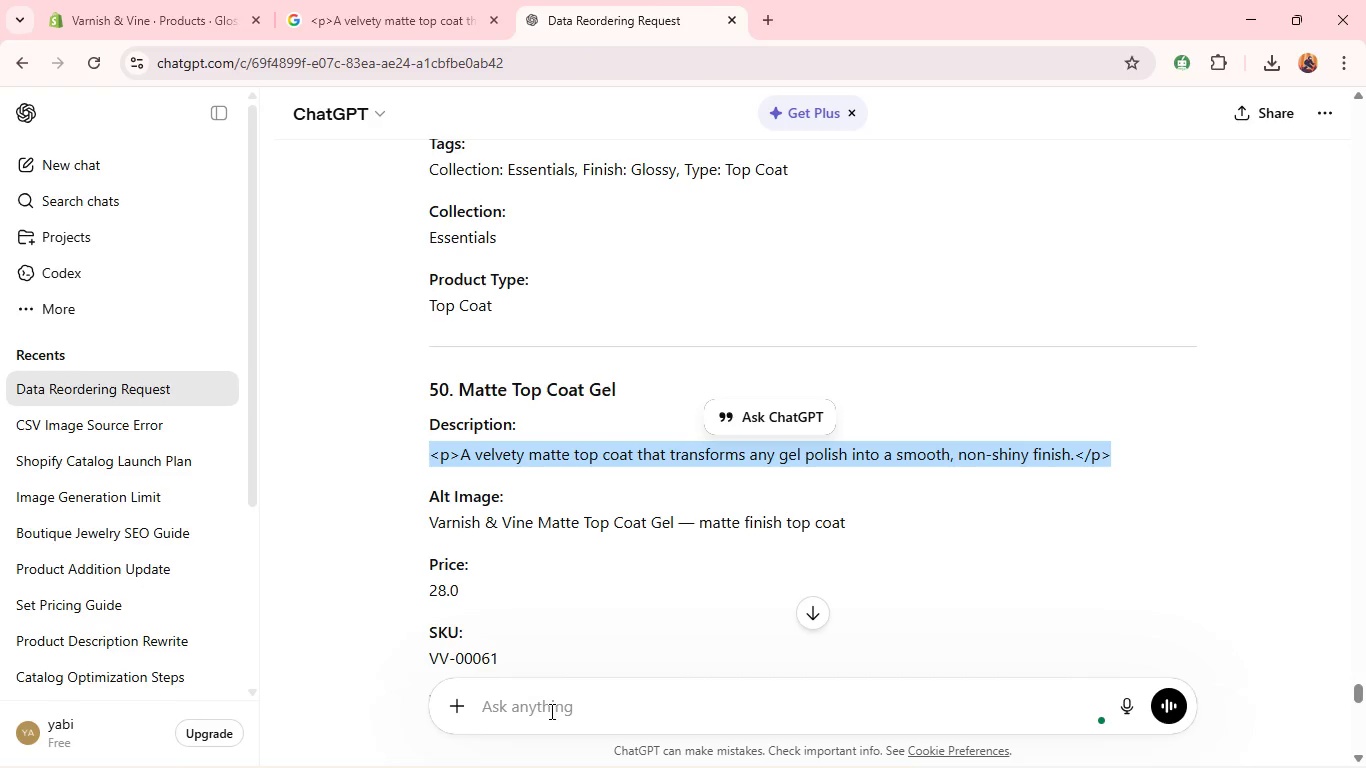 
left_click([550, 711])
 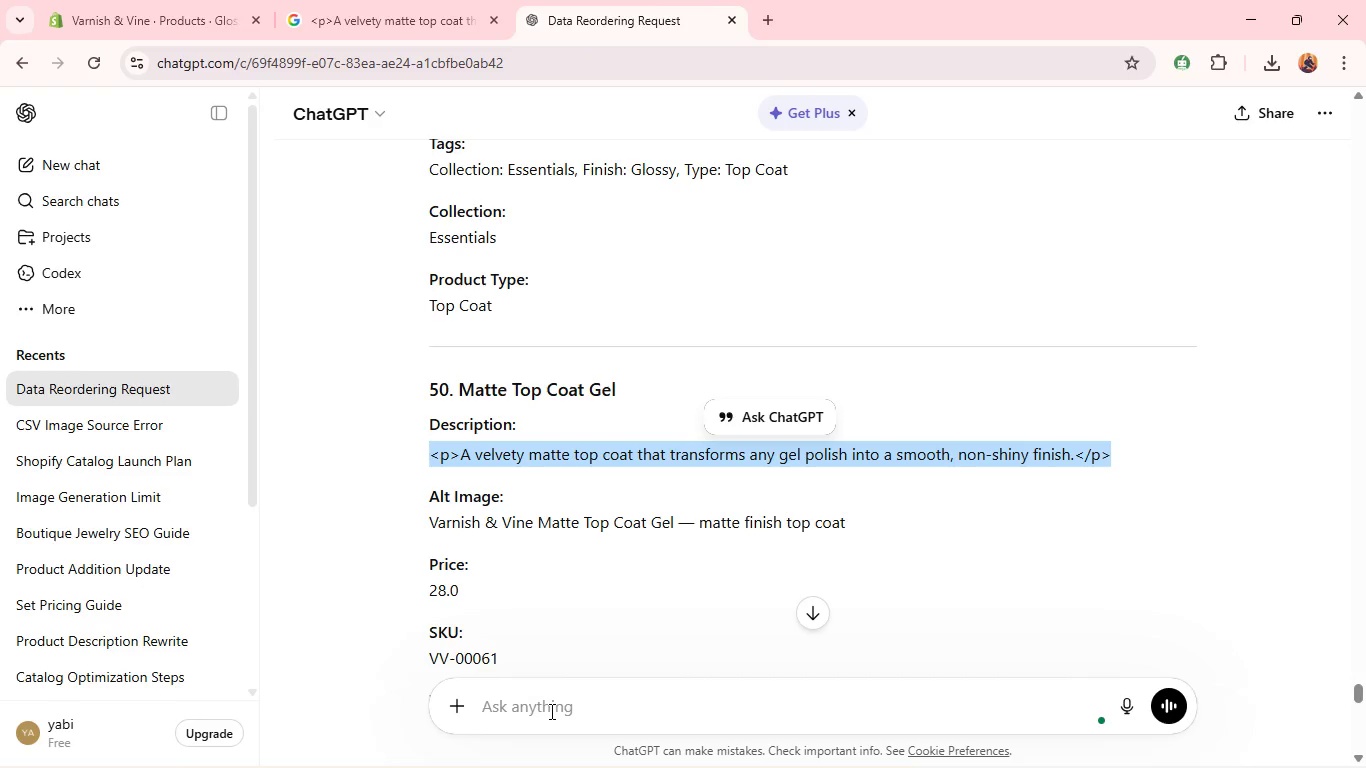 
type(generate )
 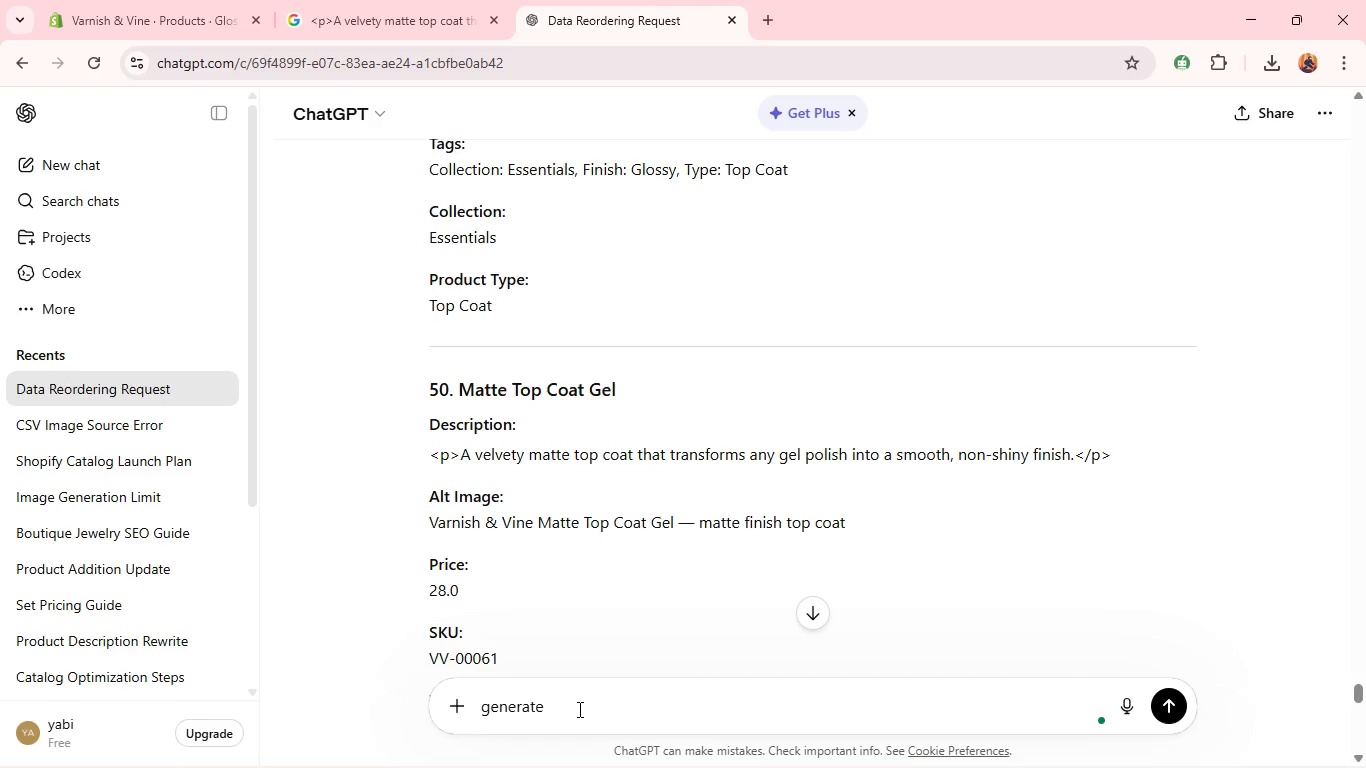 
type(a va)
key(Backspace)
key(Backspace)
type(banner image )
 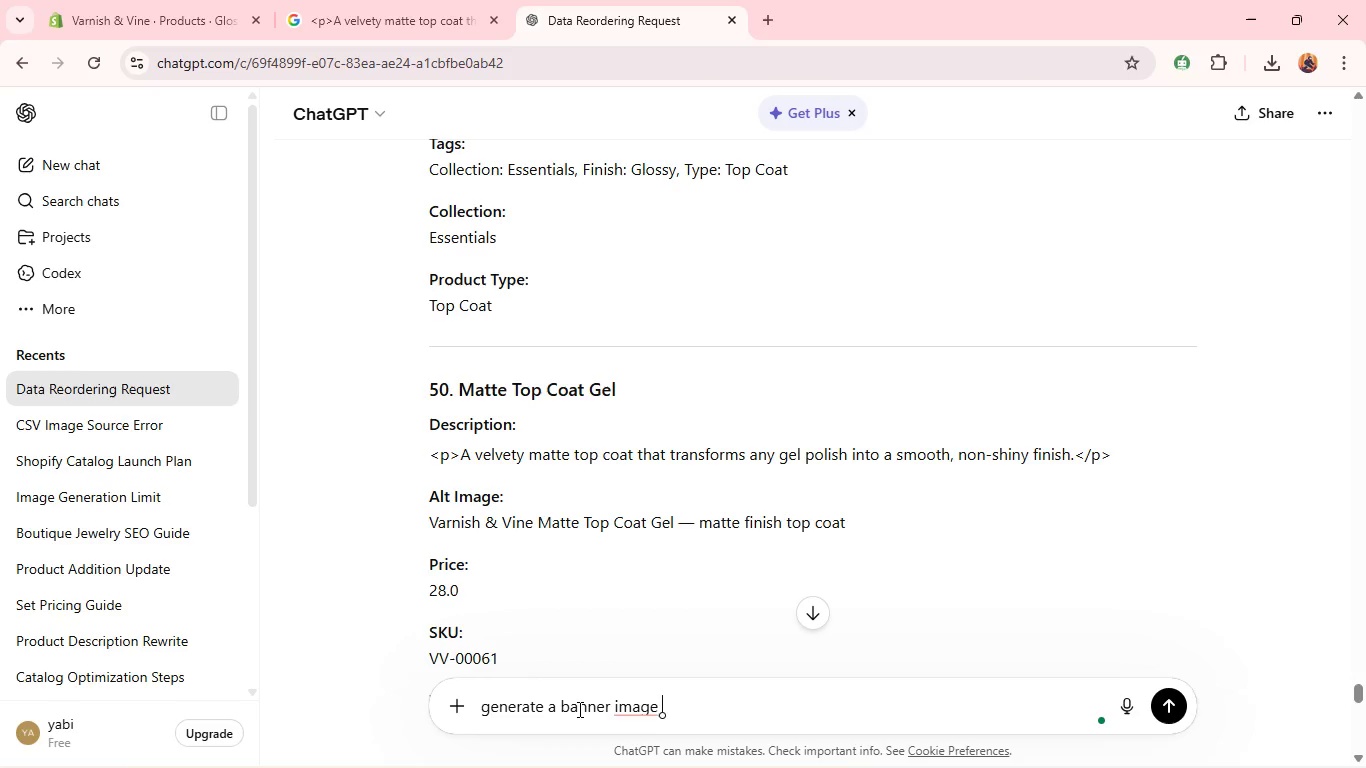 
double_click([578, 709])
 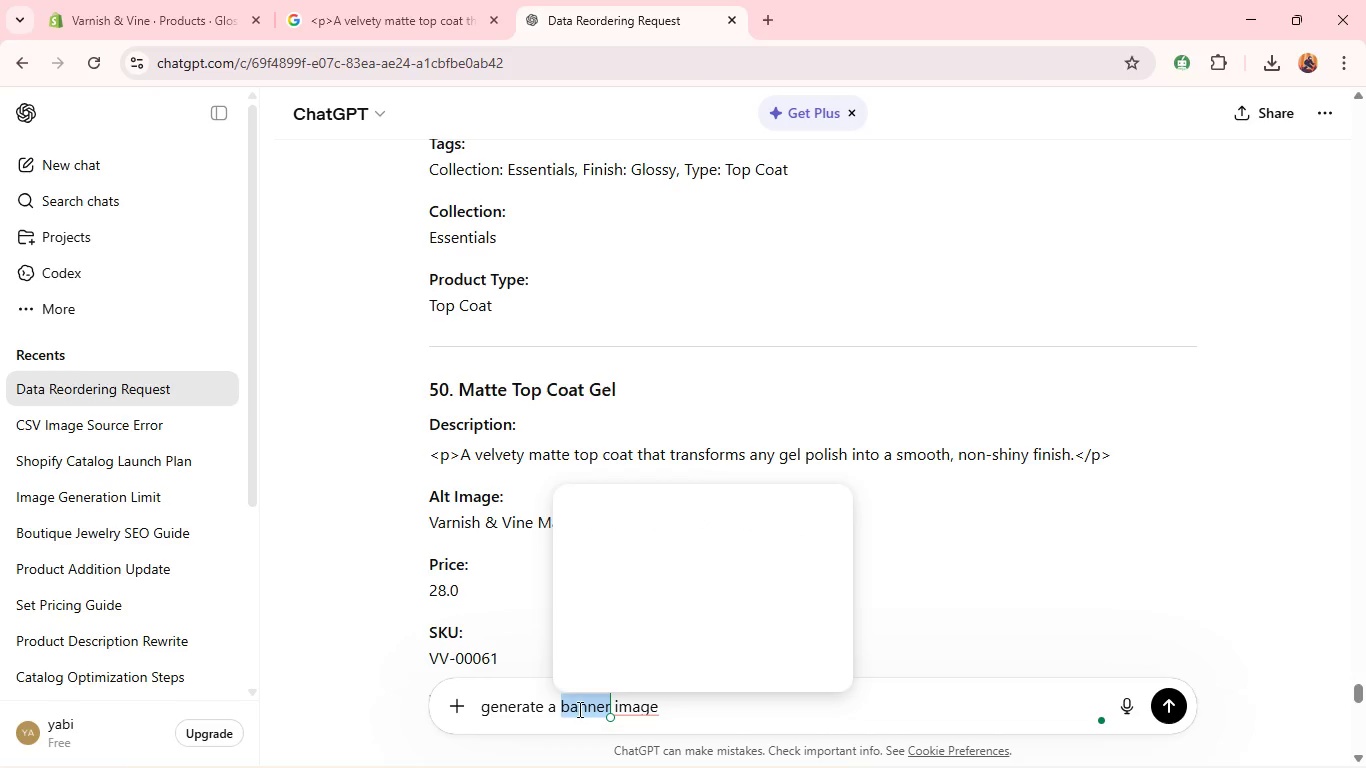 
key(Enter)
 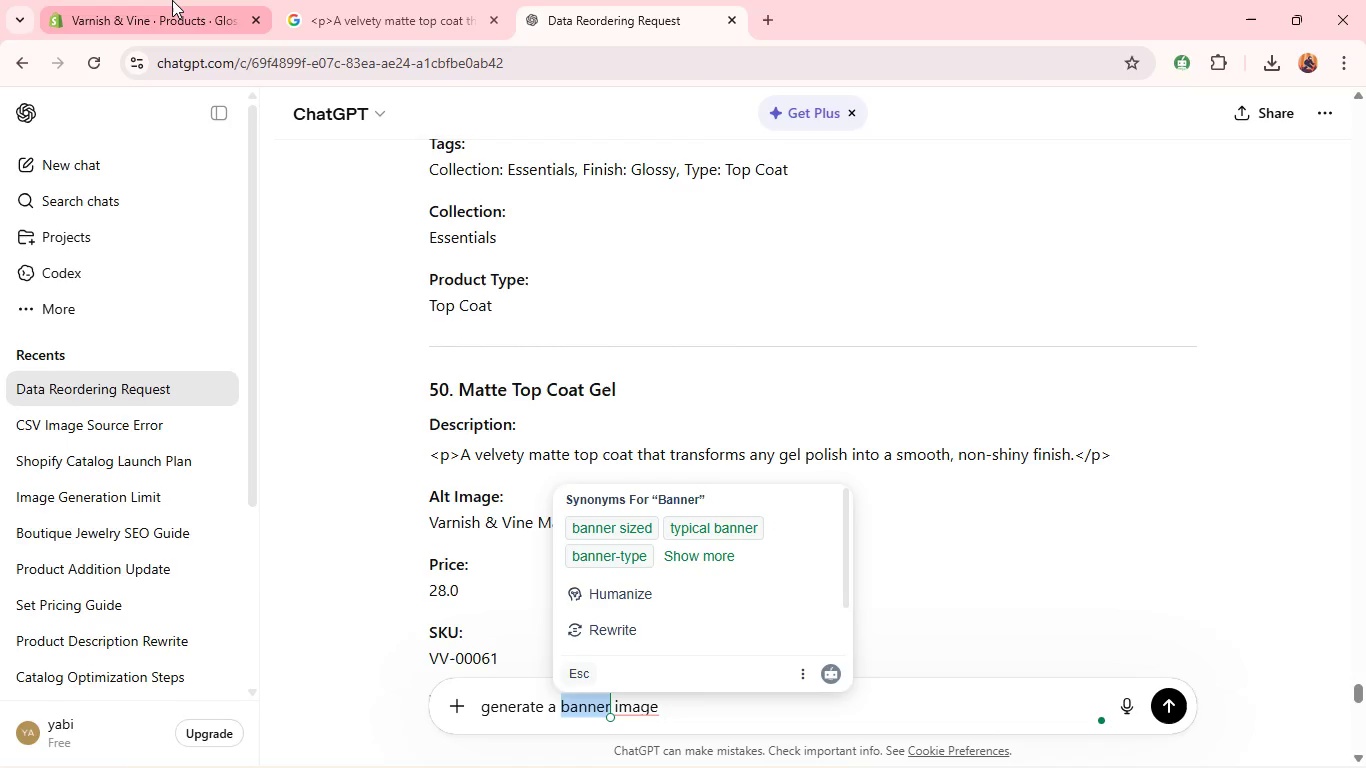 
left_click([172, 1])
 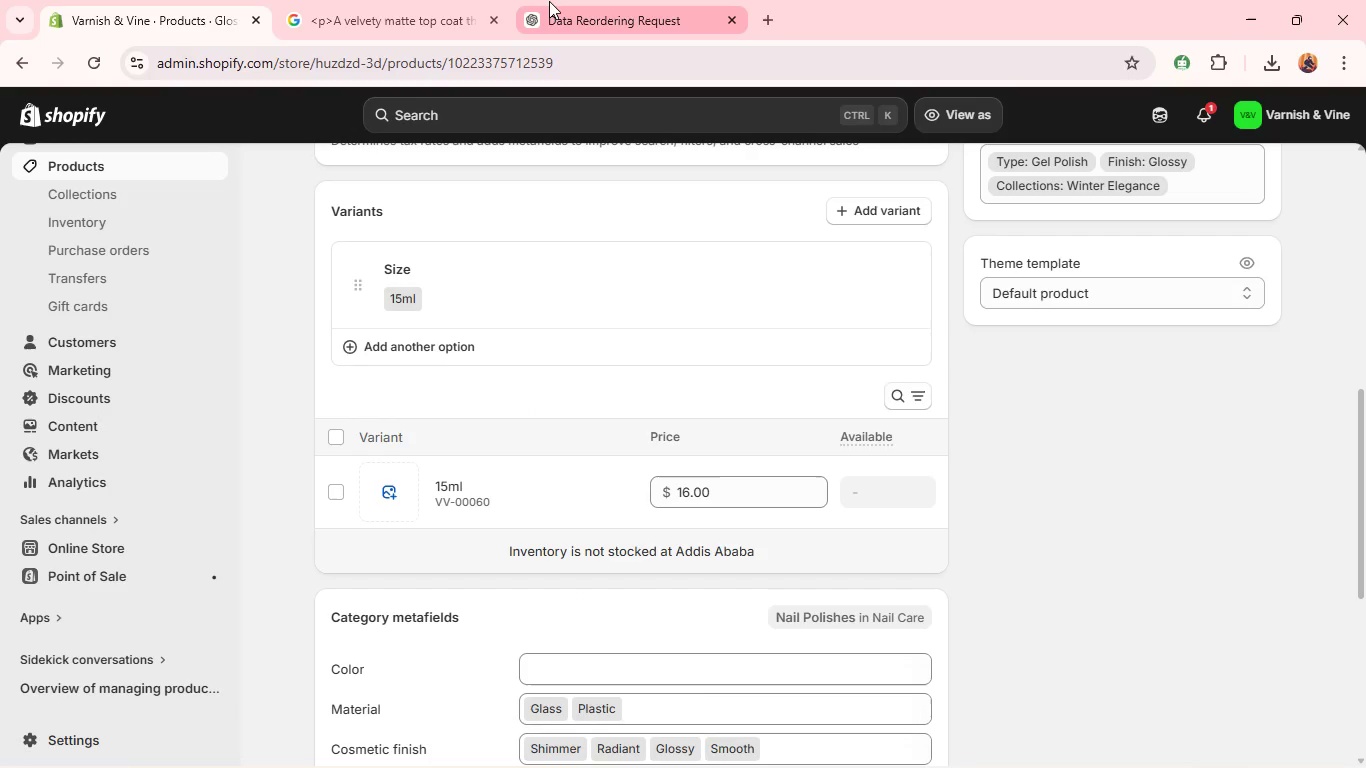 
left_click([549, 1])
 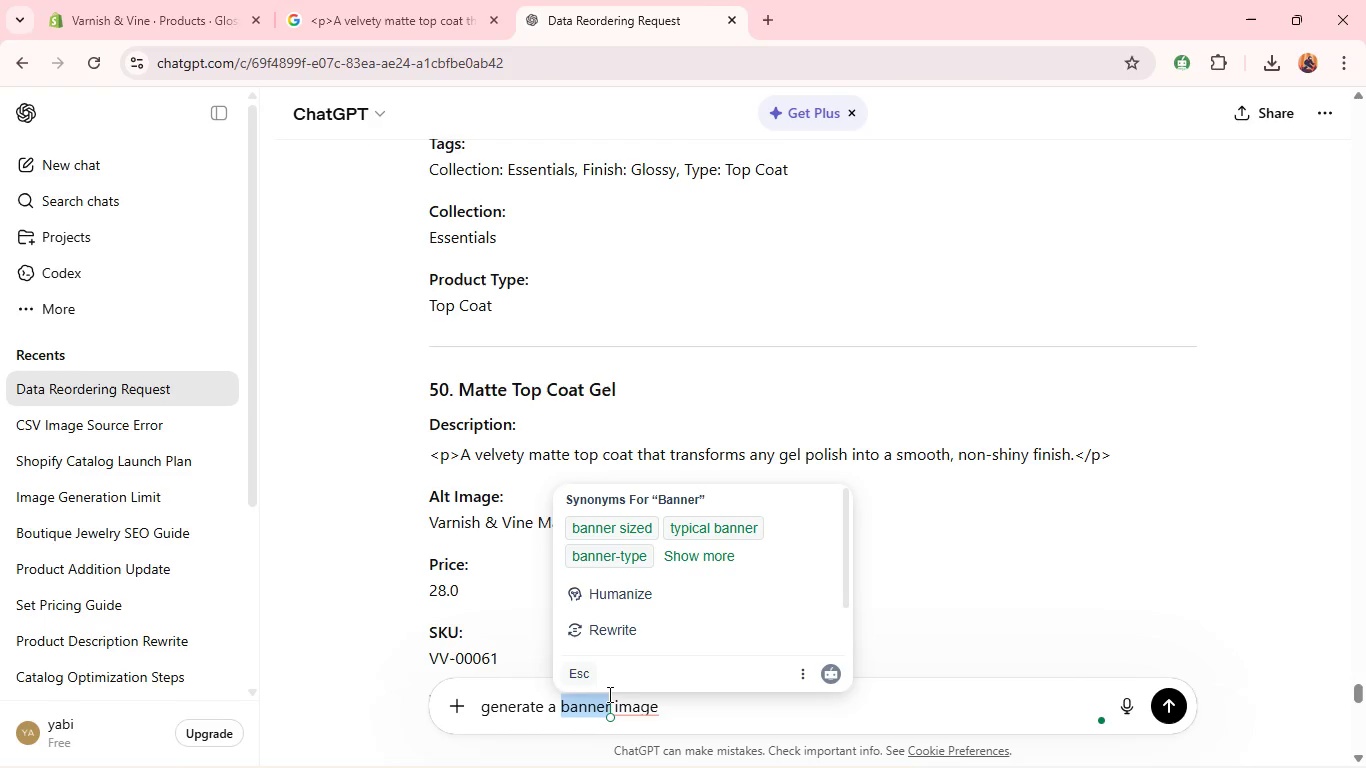 
left_click([644, 702])
 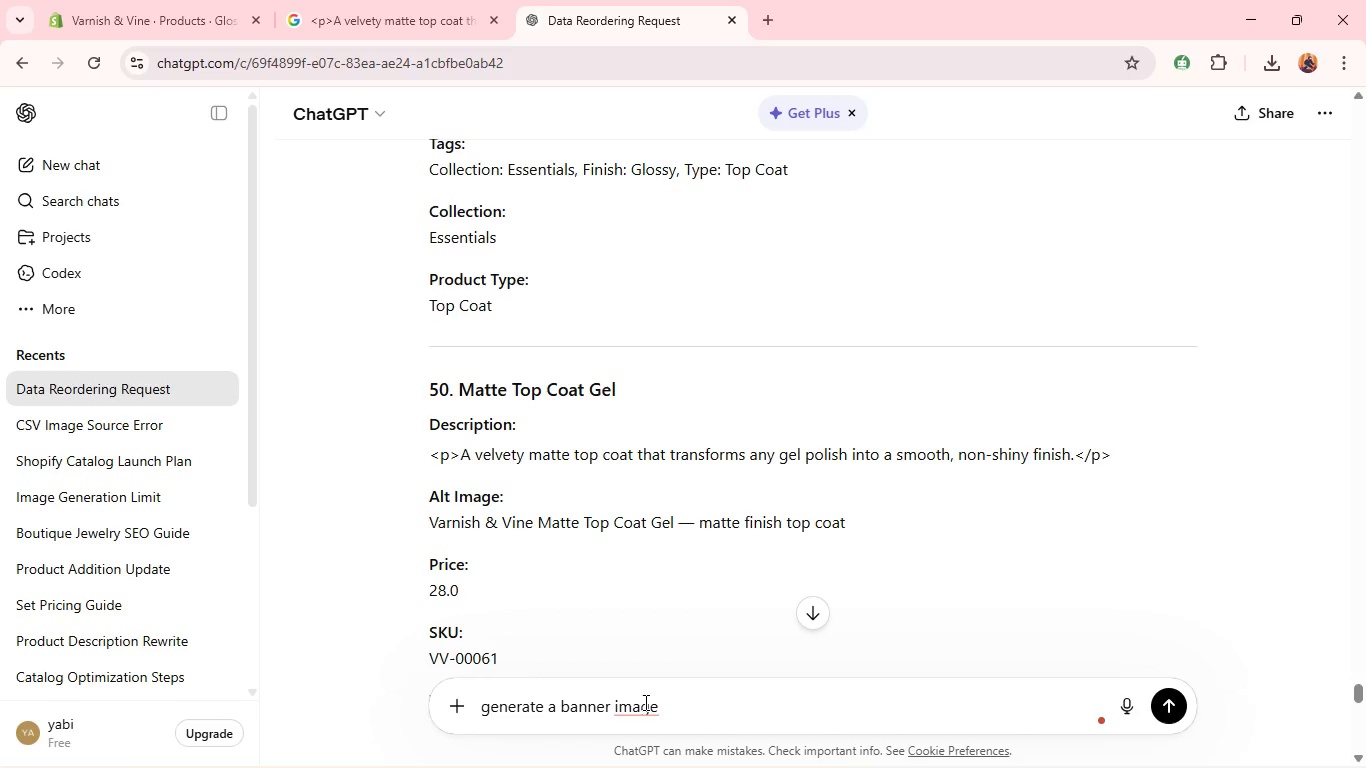 
key(Enter)
 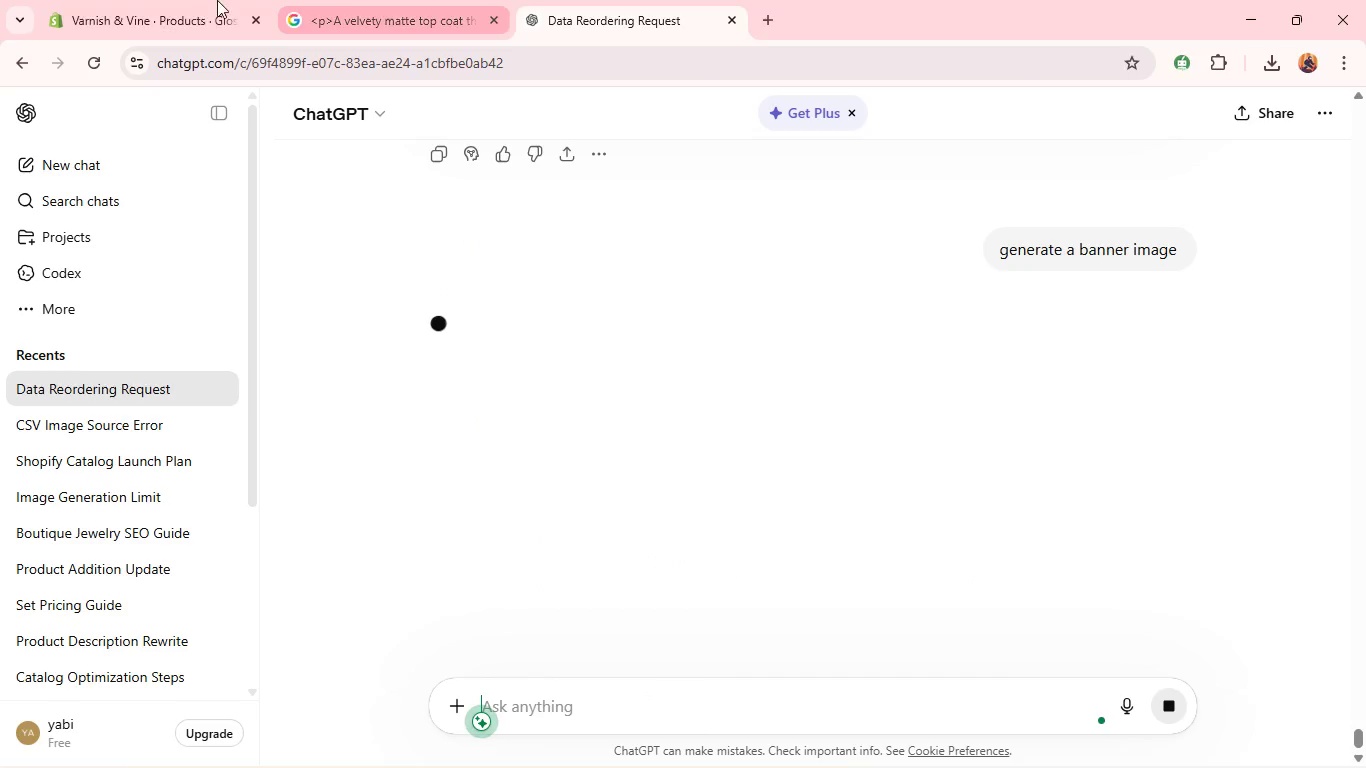 
left_click([199, 1])
 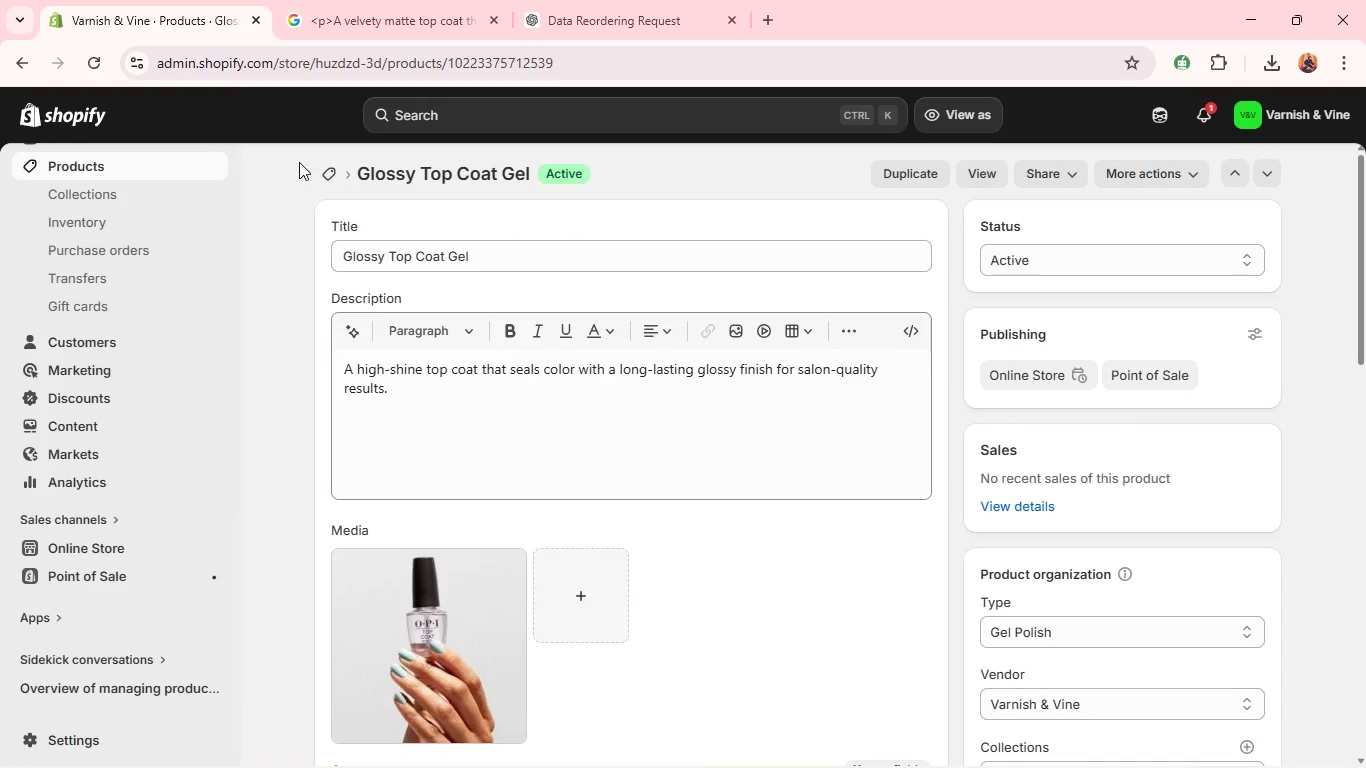 
left_click([336, 179])
 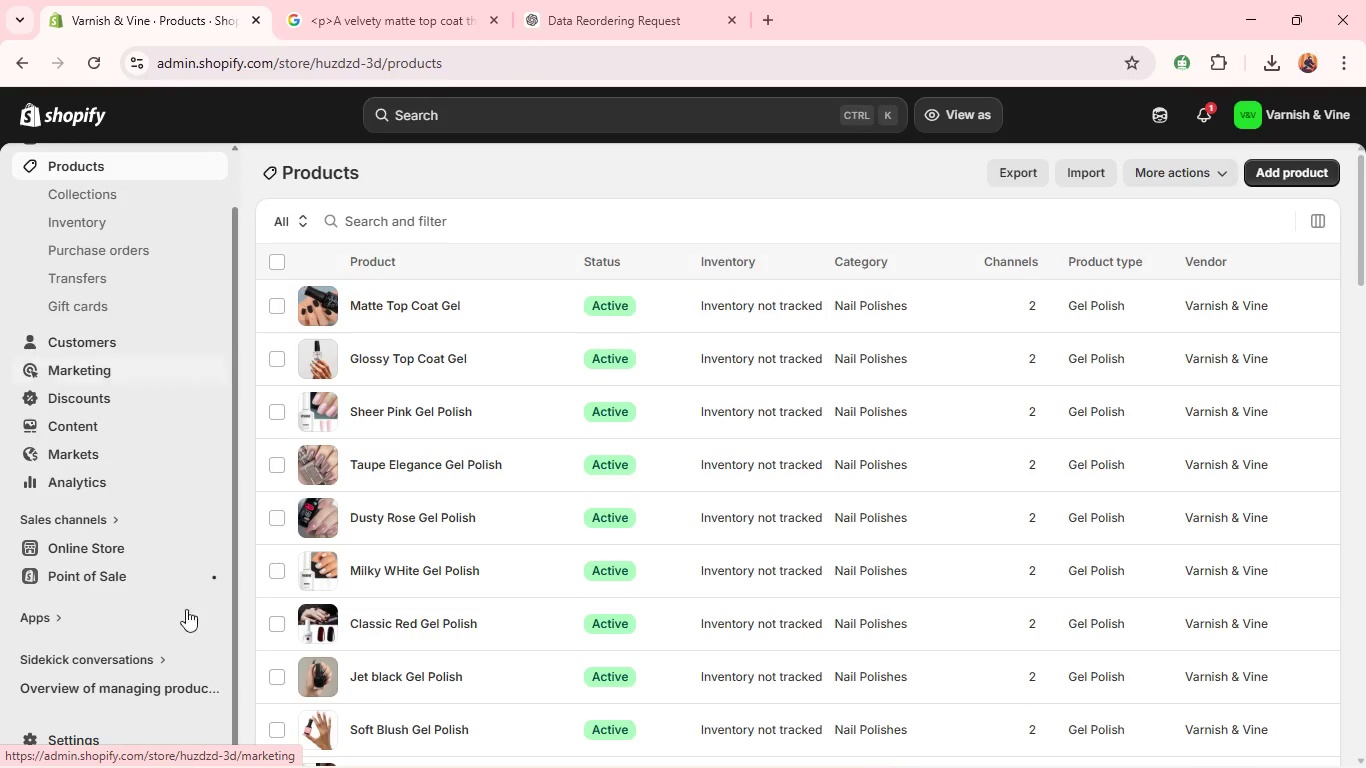 
left_click([144, 542])
 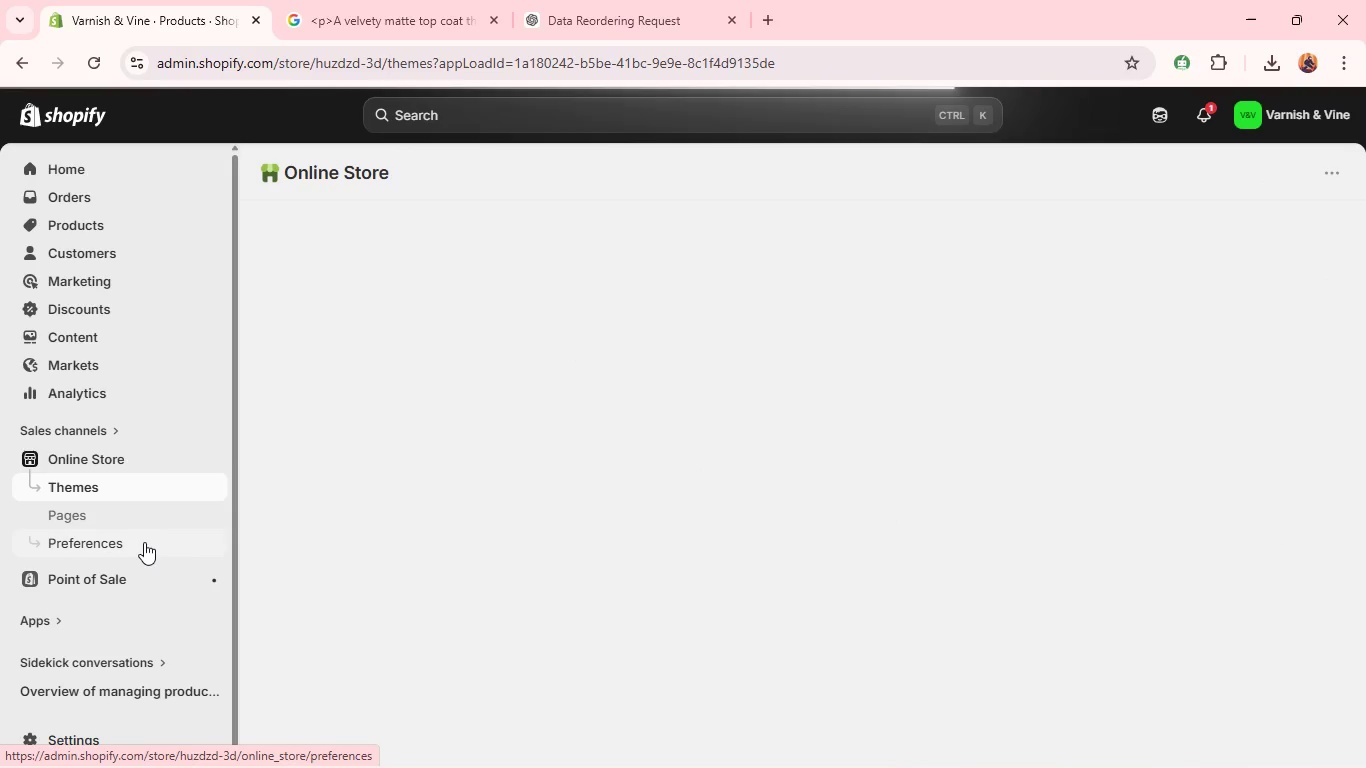 
wait(6.15)
 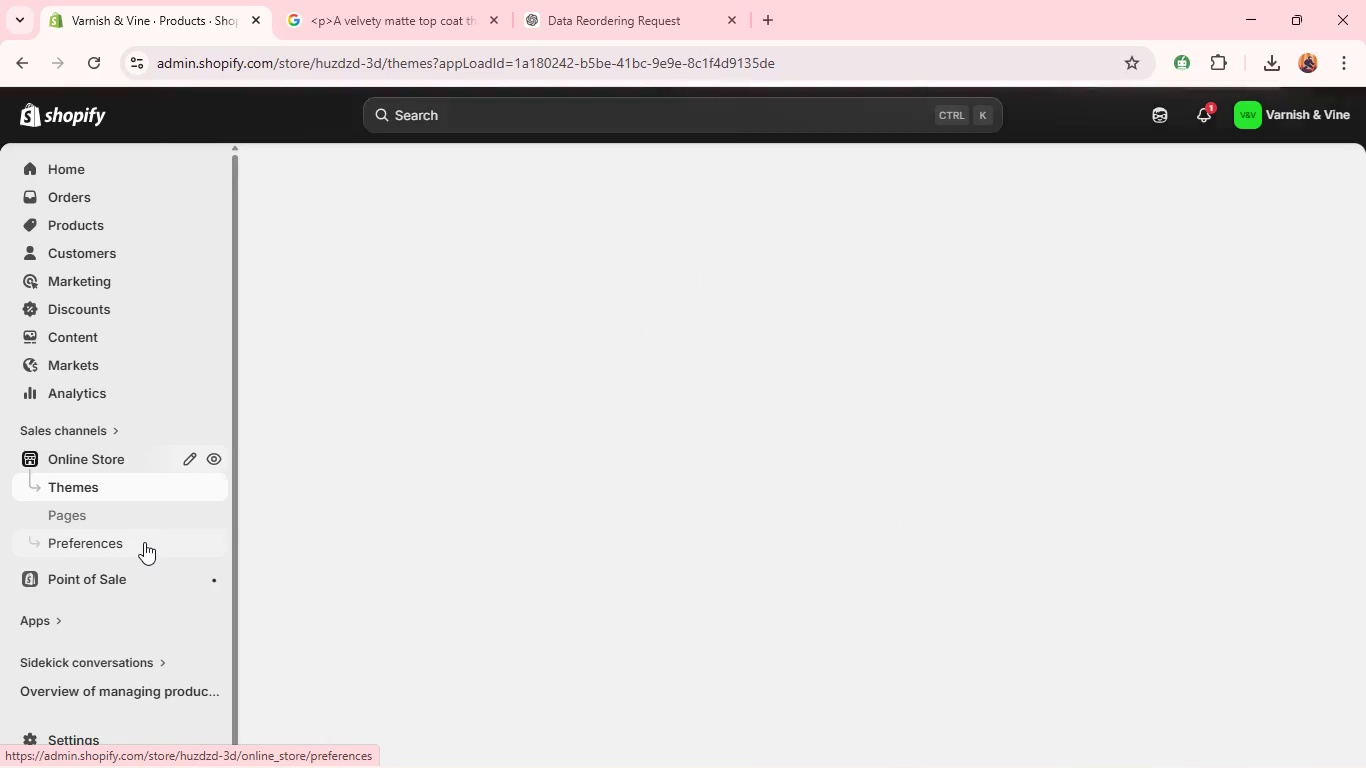 
mouse_move([219, 484])
 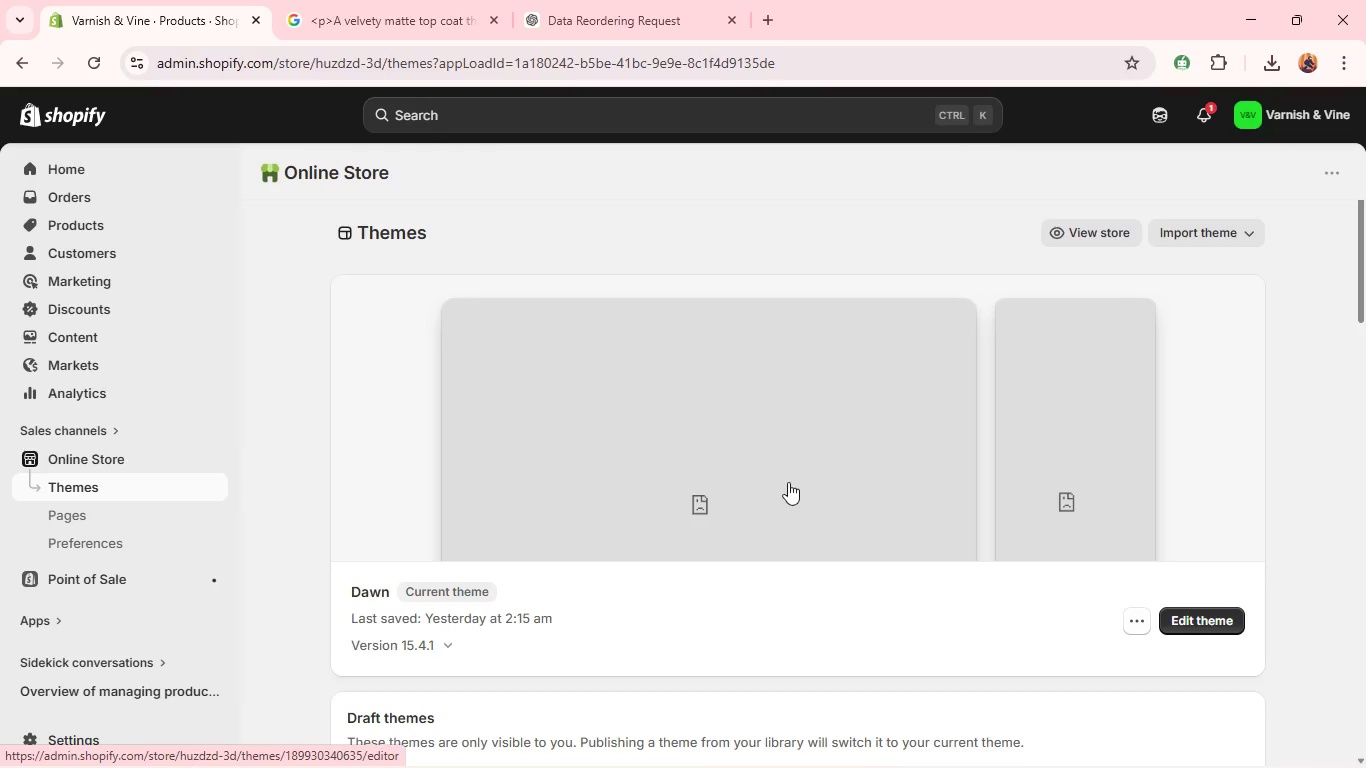 
left_click([788, 482])
 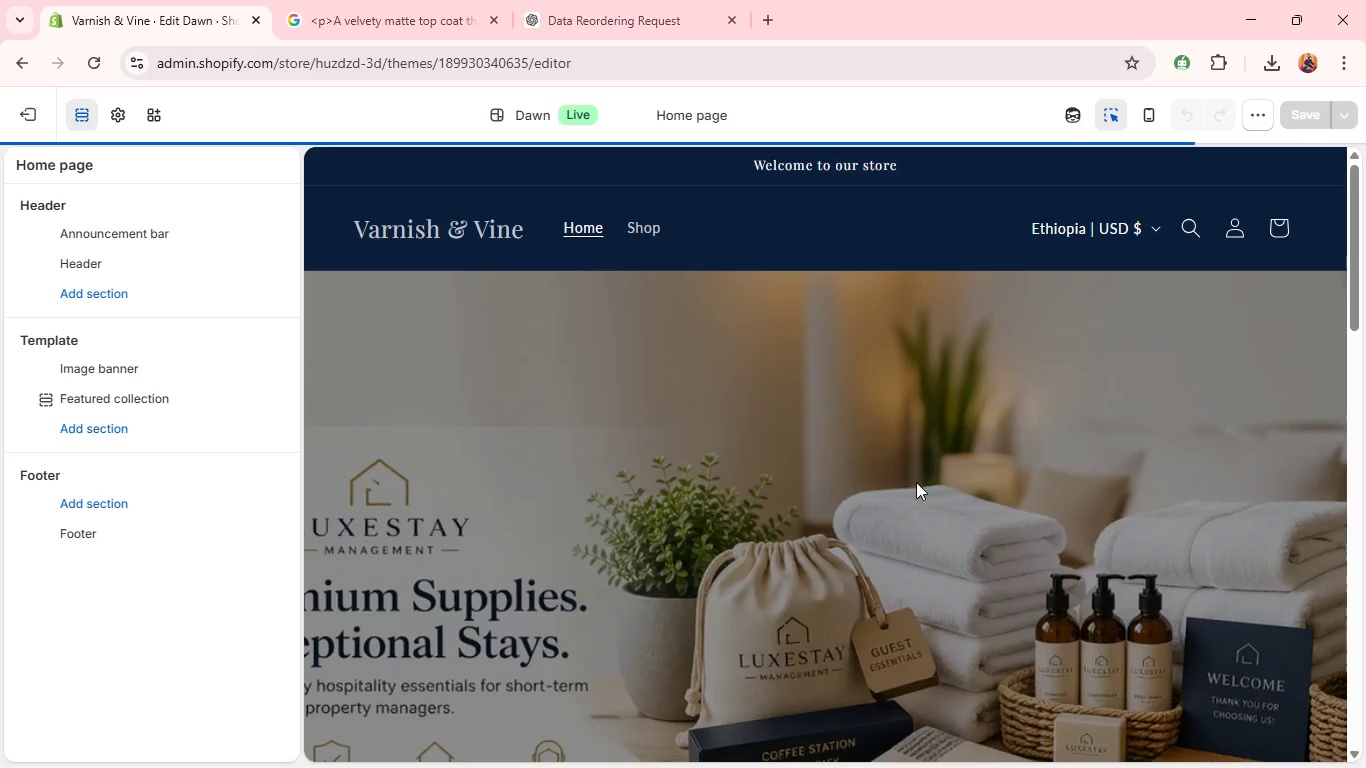 
wait(9.19)
 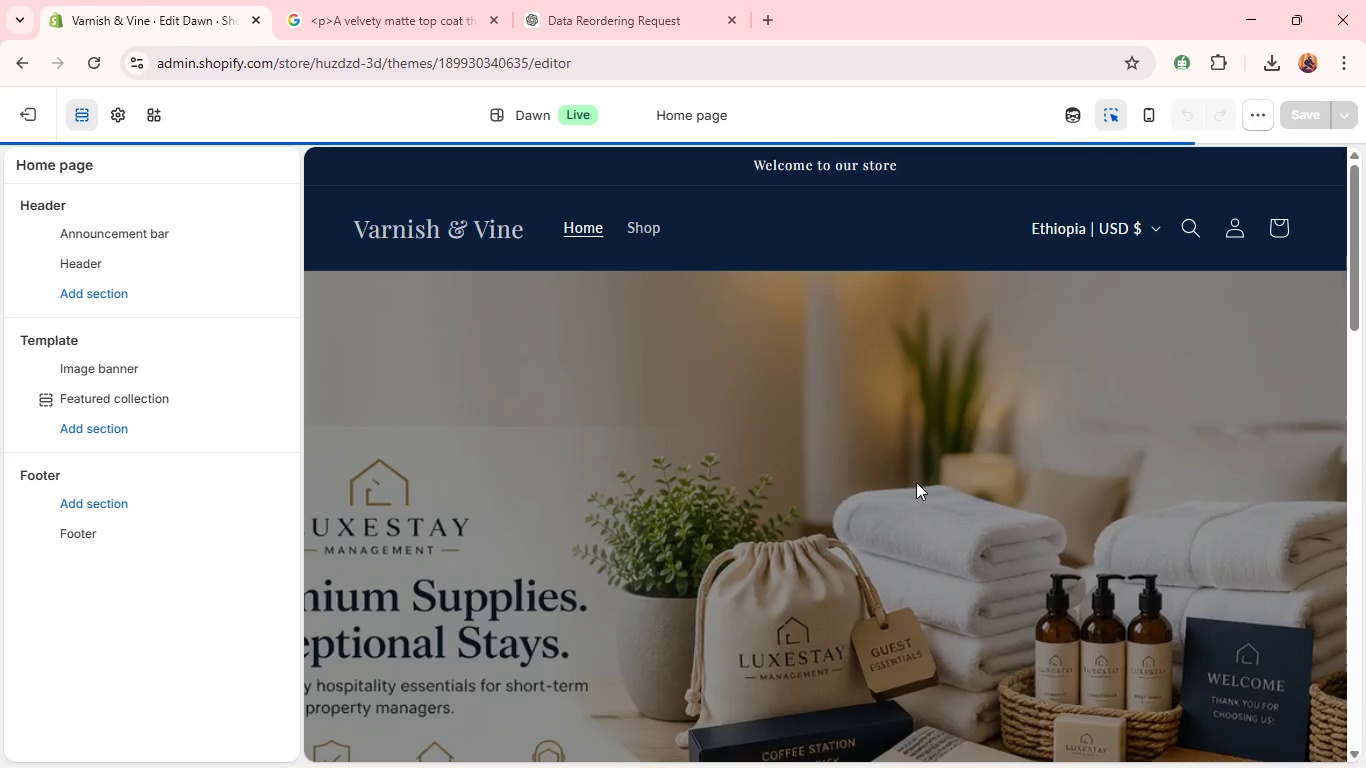 
left_click([916, 482])
 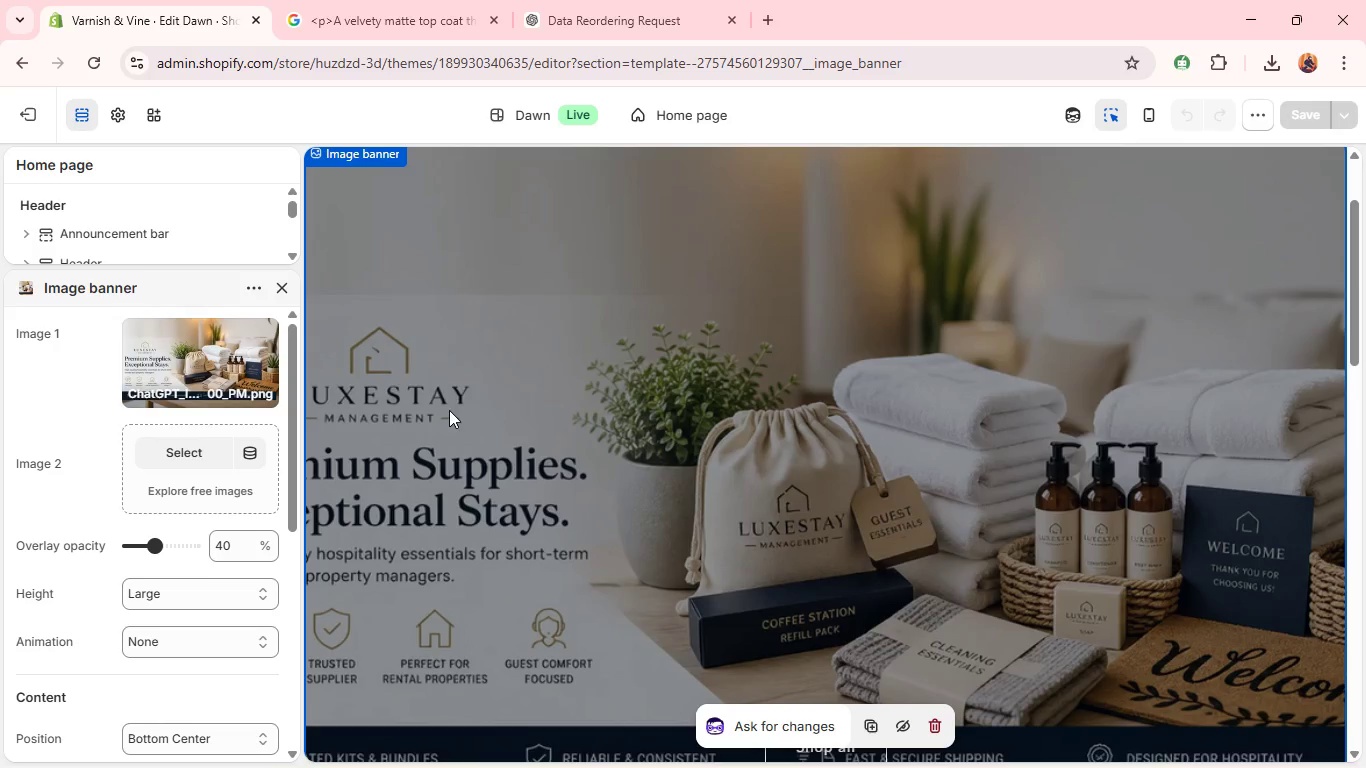 
left_click([218, 366])
 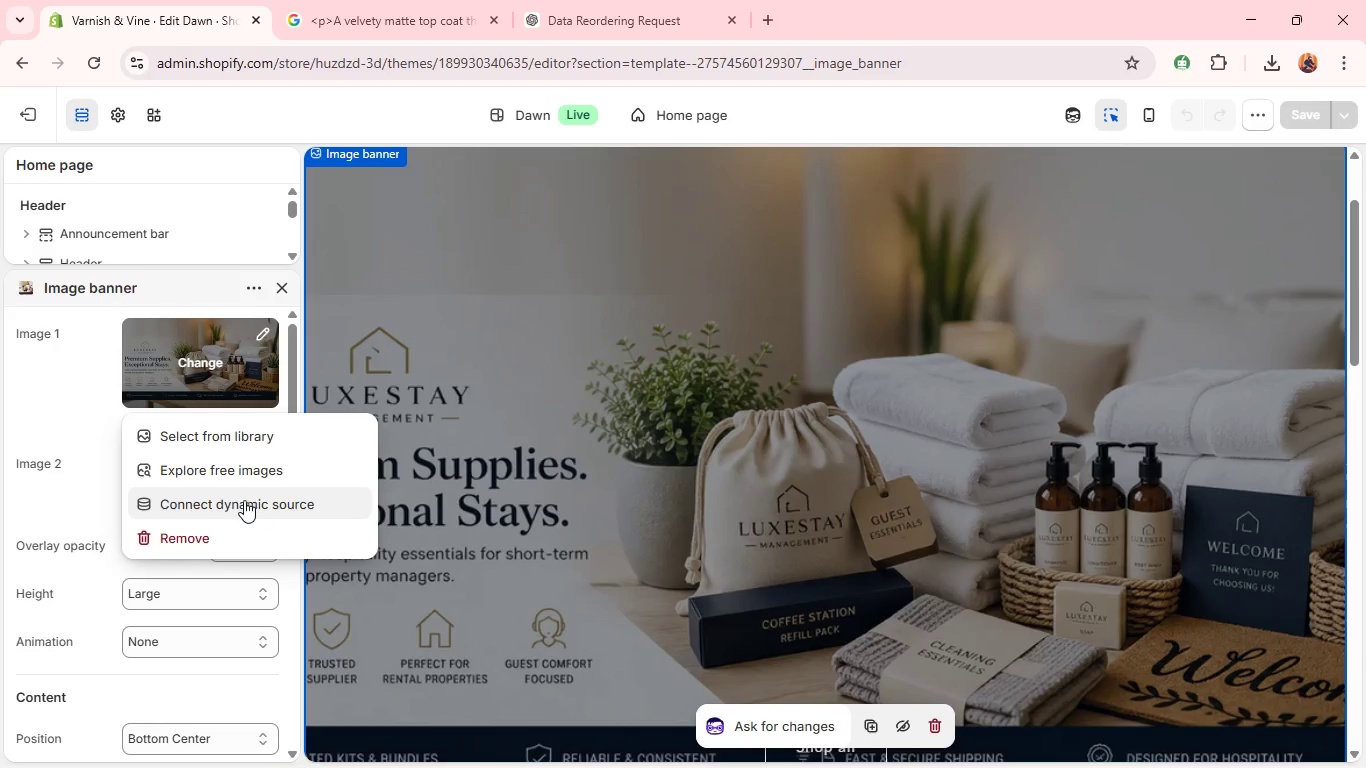 
left_click([198, 534])
 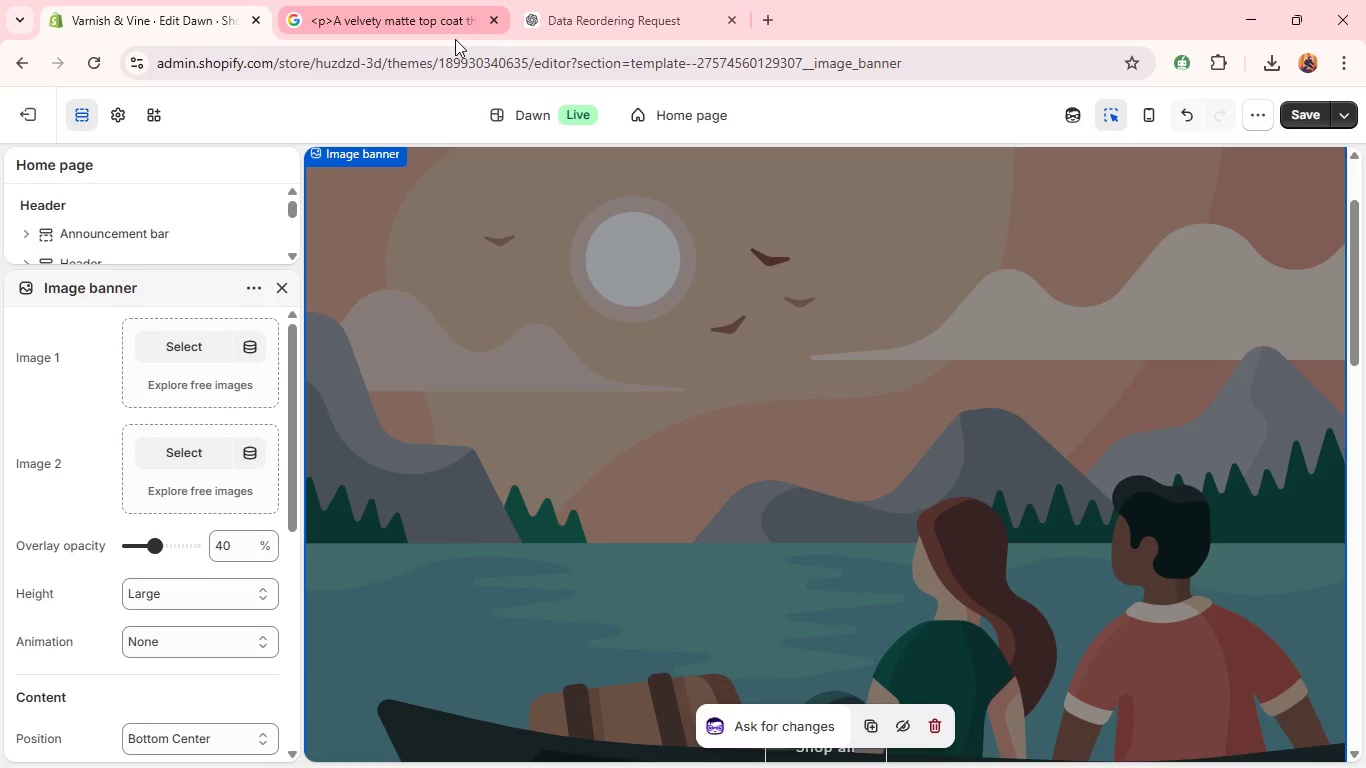 
wait(6.22)
 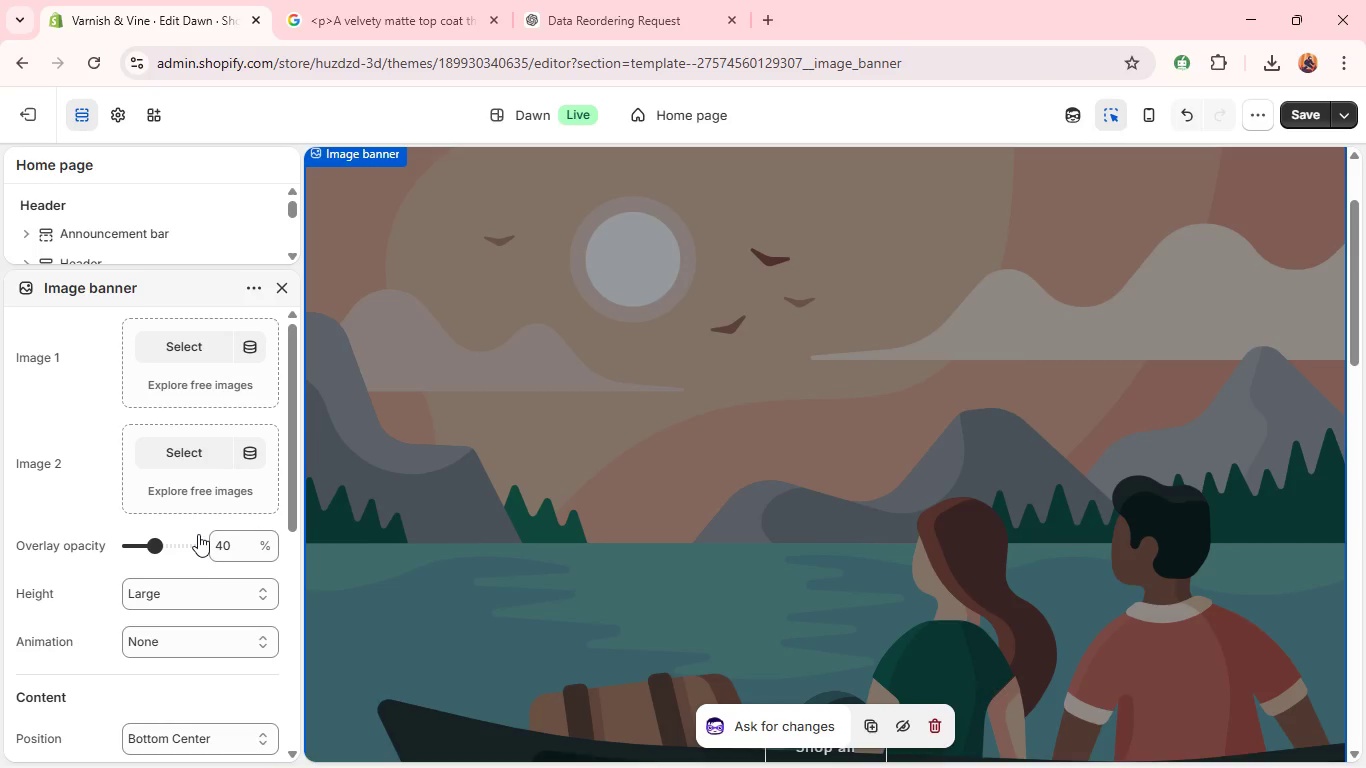 
left_click([563, 1])
 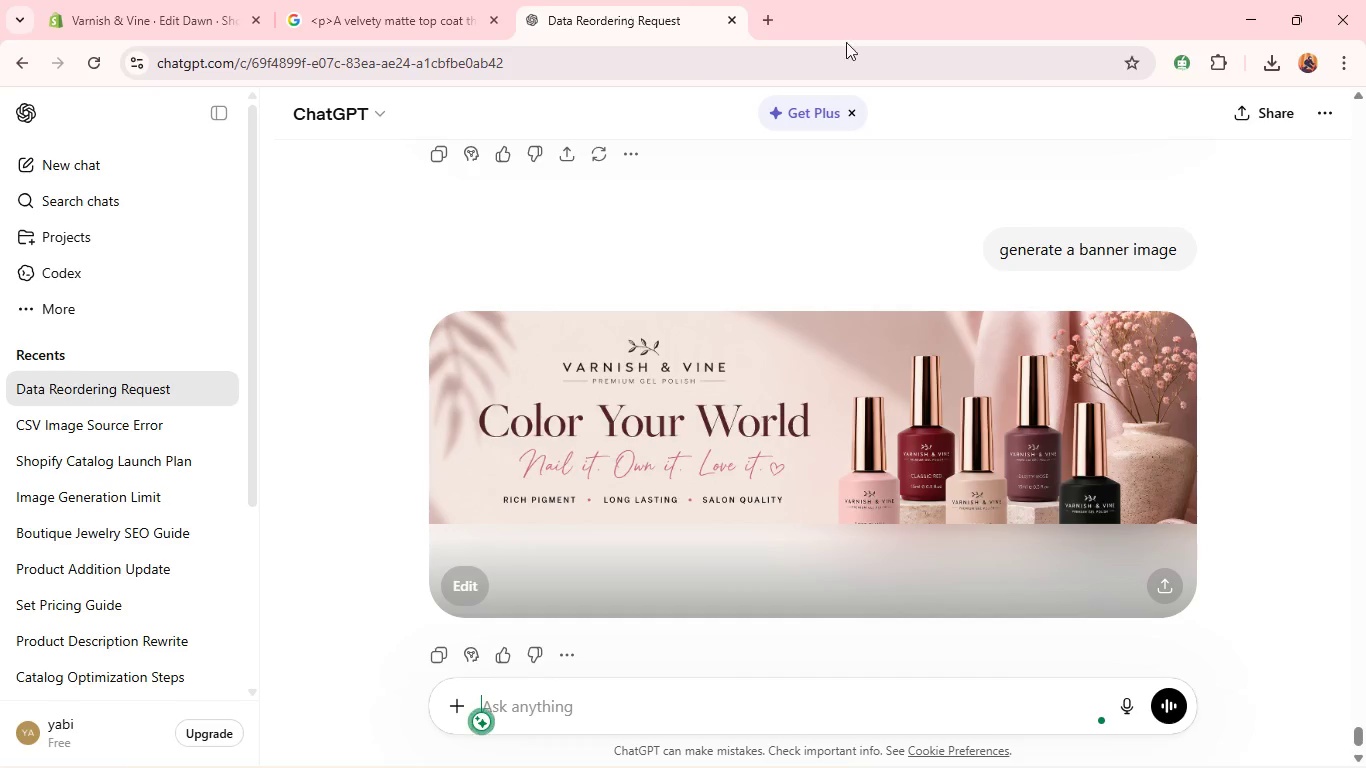 
wait(6.49)
 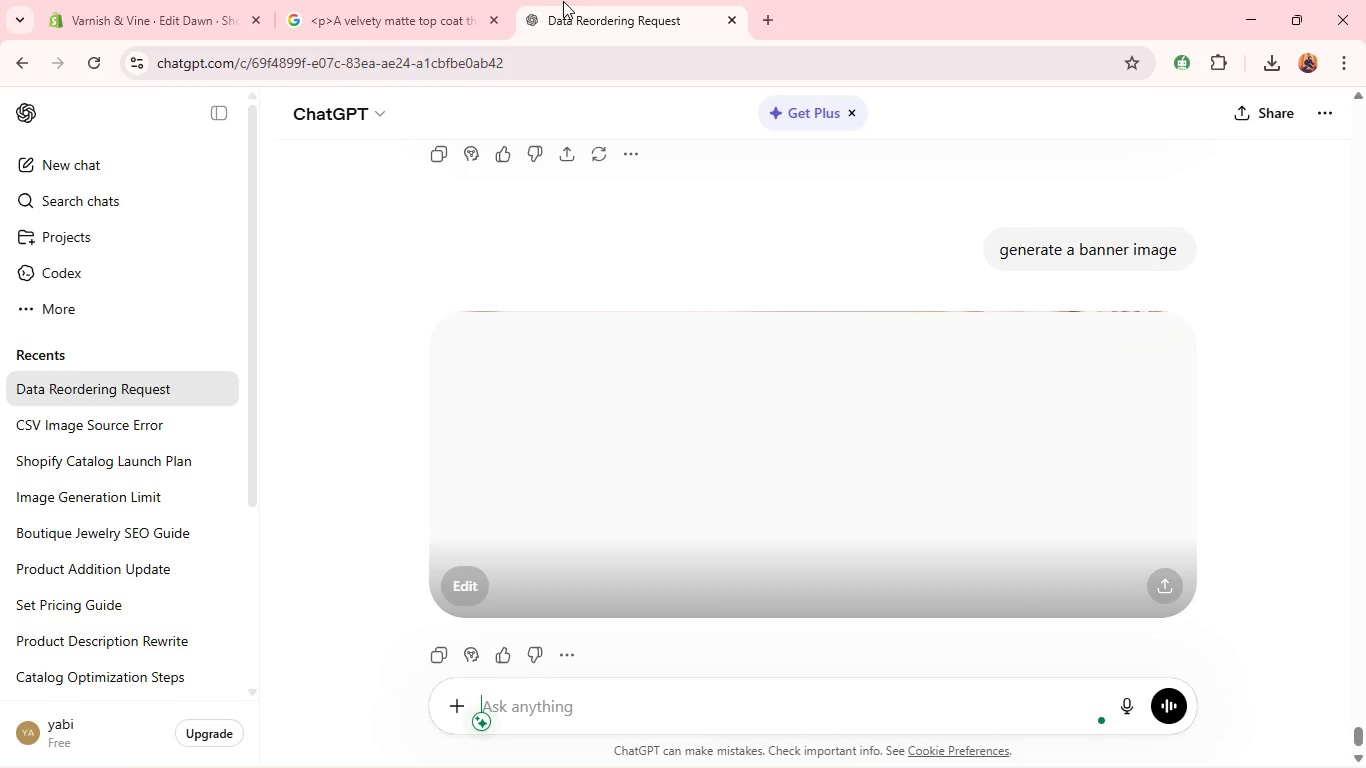 
left_click([1100, 432])
 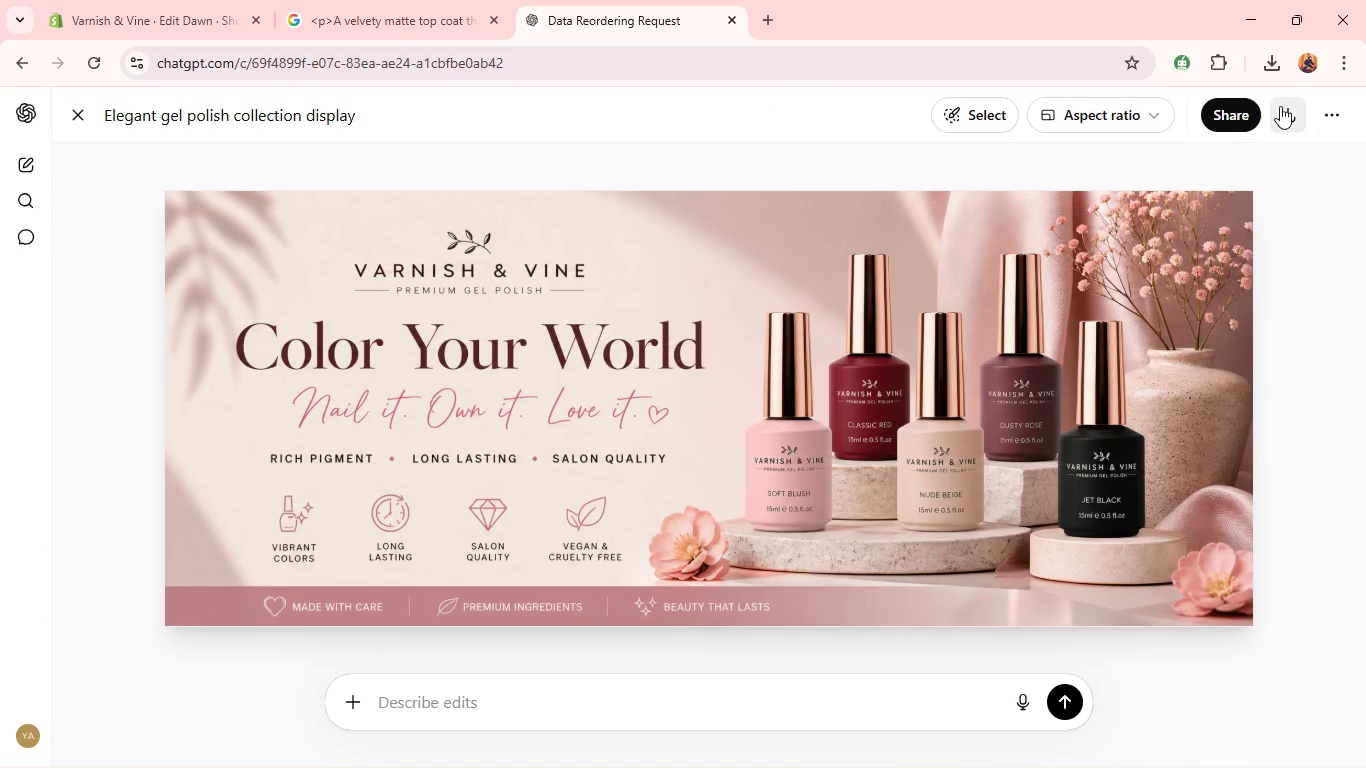 
left_click([1291, 113])
 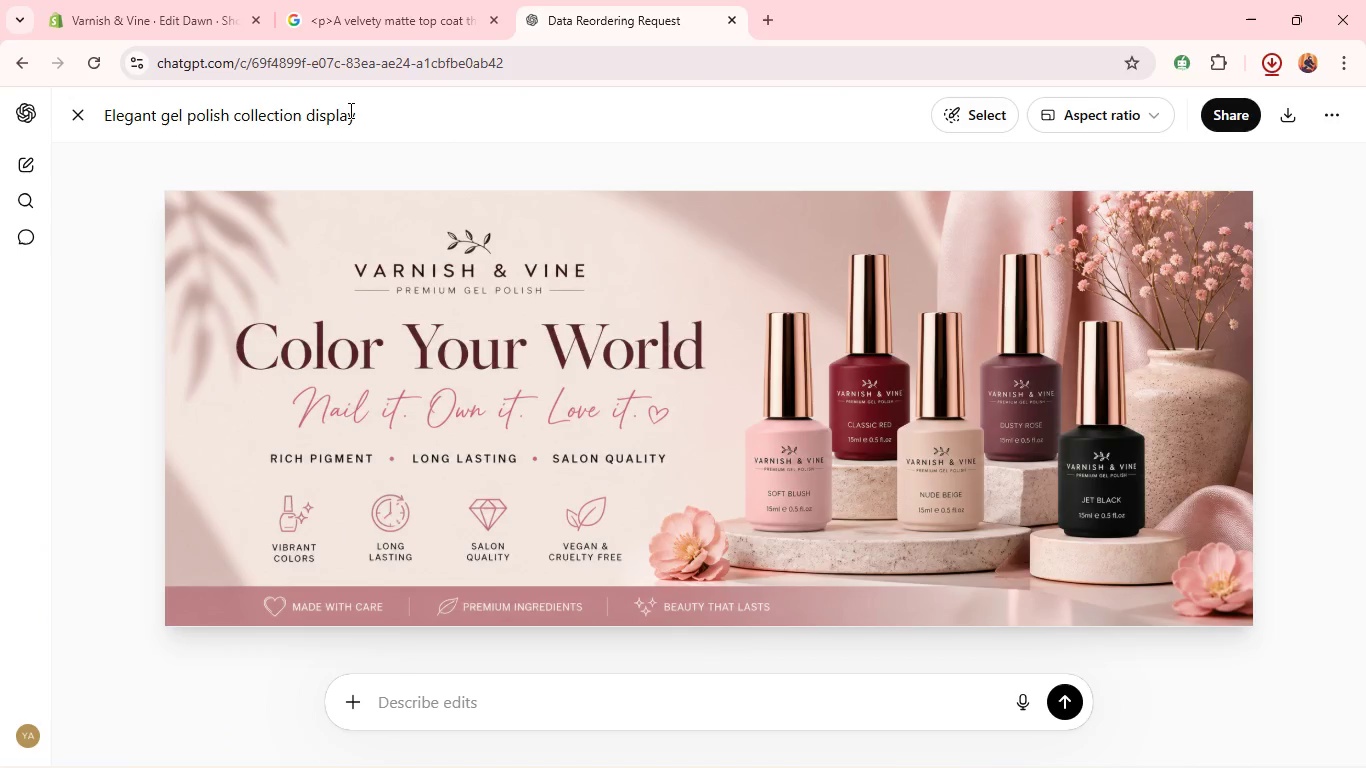 
double_click([321, 116])
 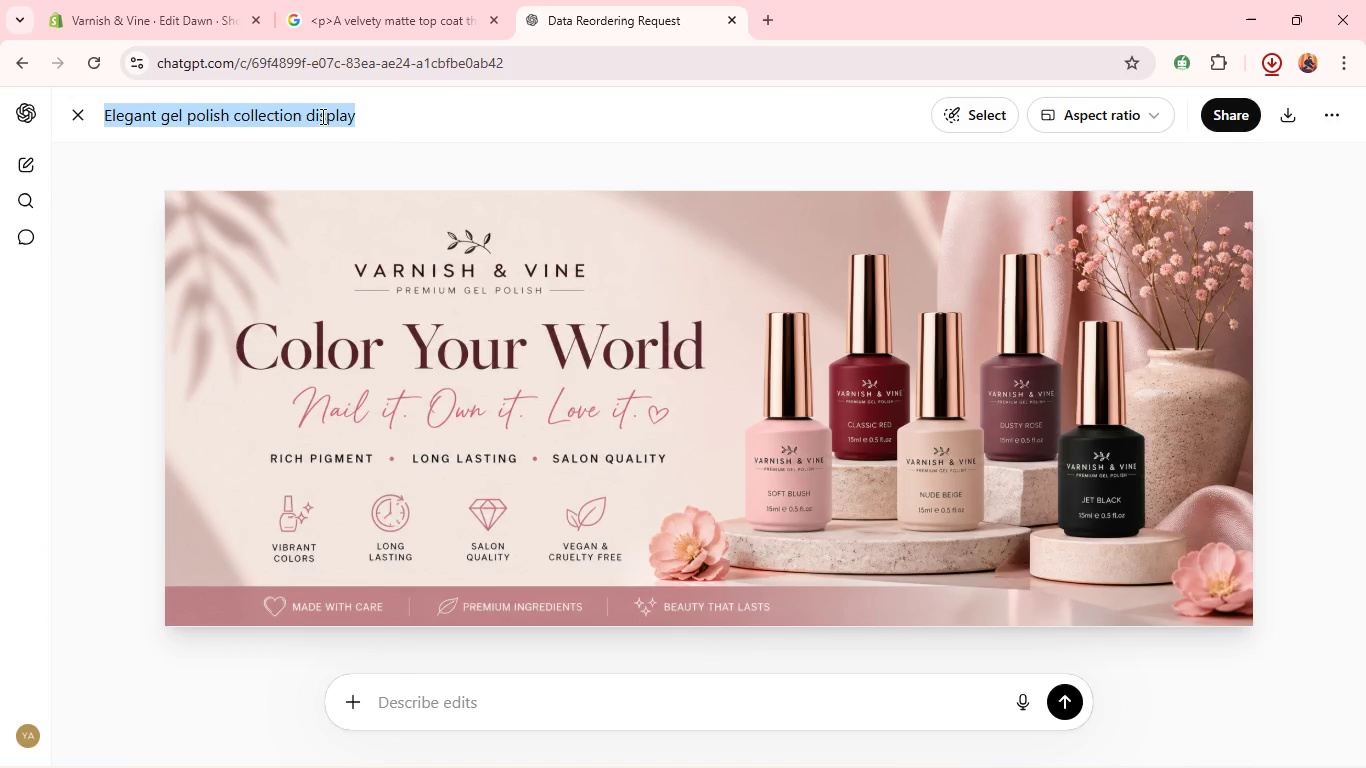 
triple_click([321, 116])
 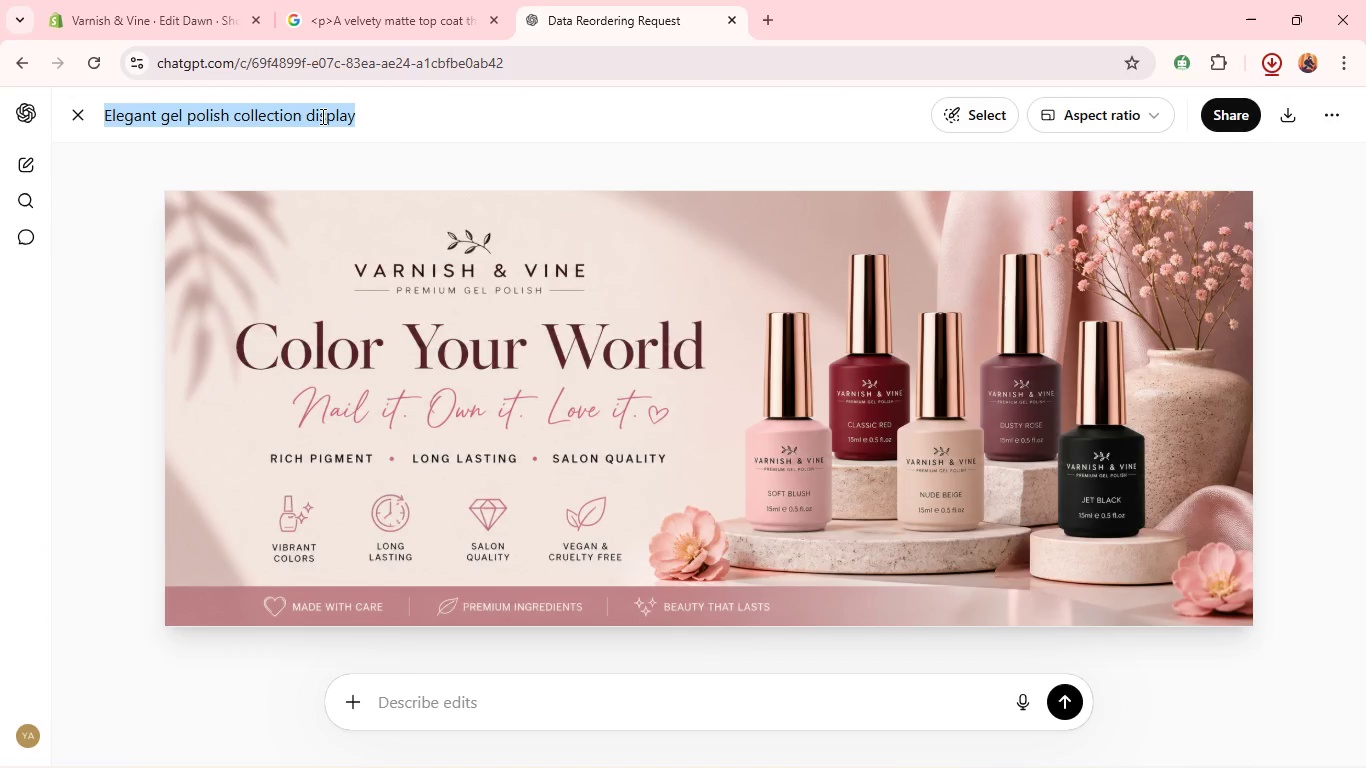 
triple_click([321, 116])
 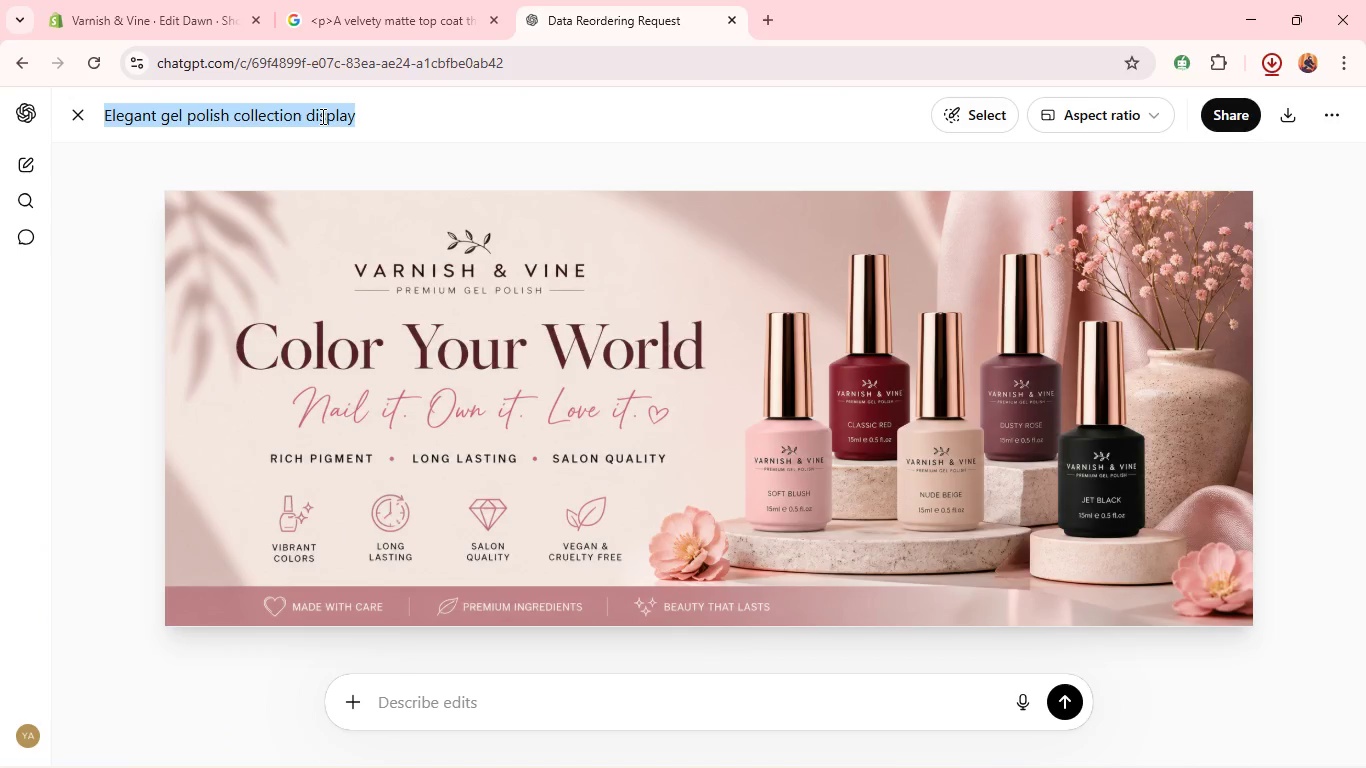 
key(Control+C)
 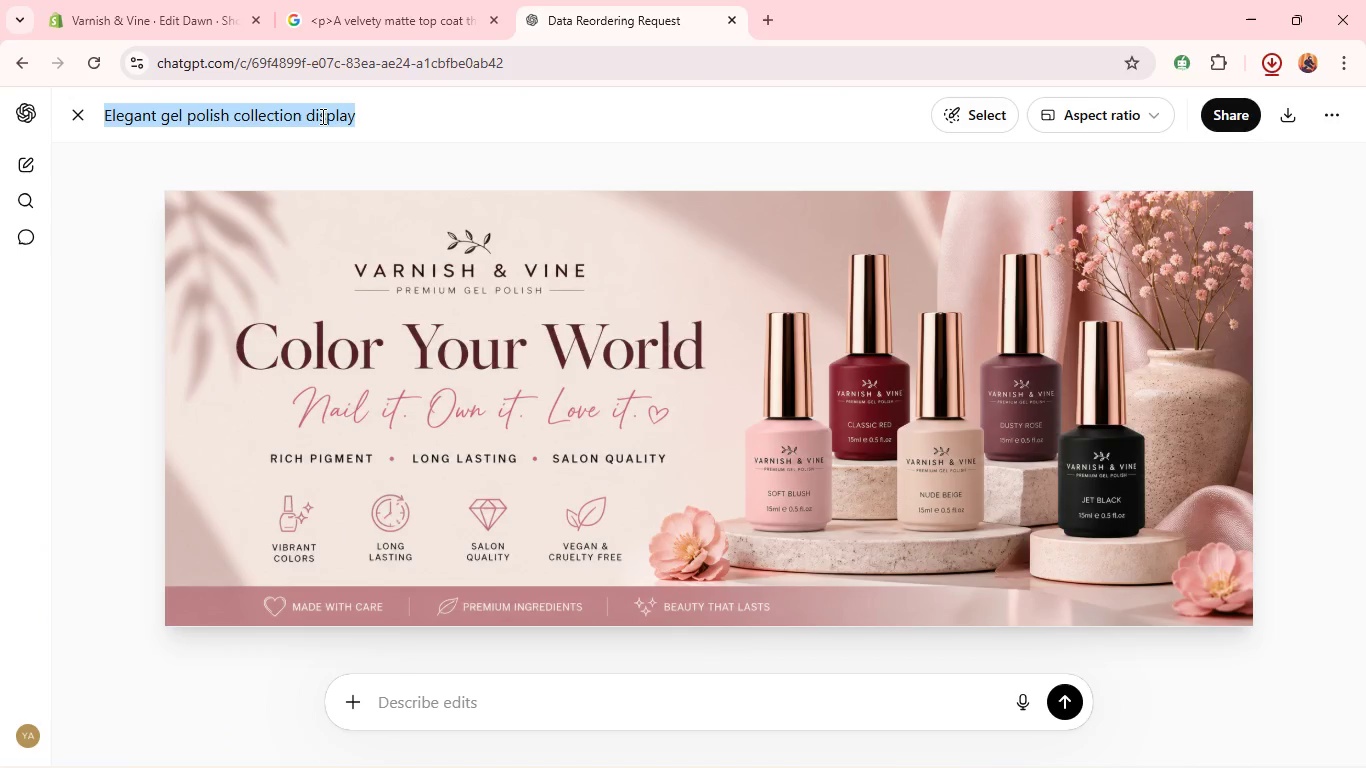 
key(Control+C)
 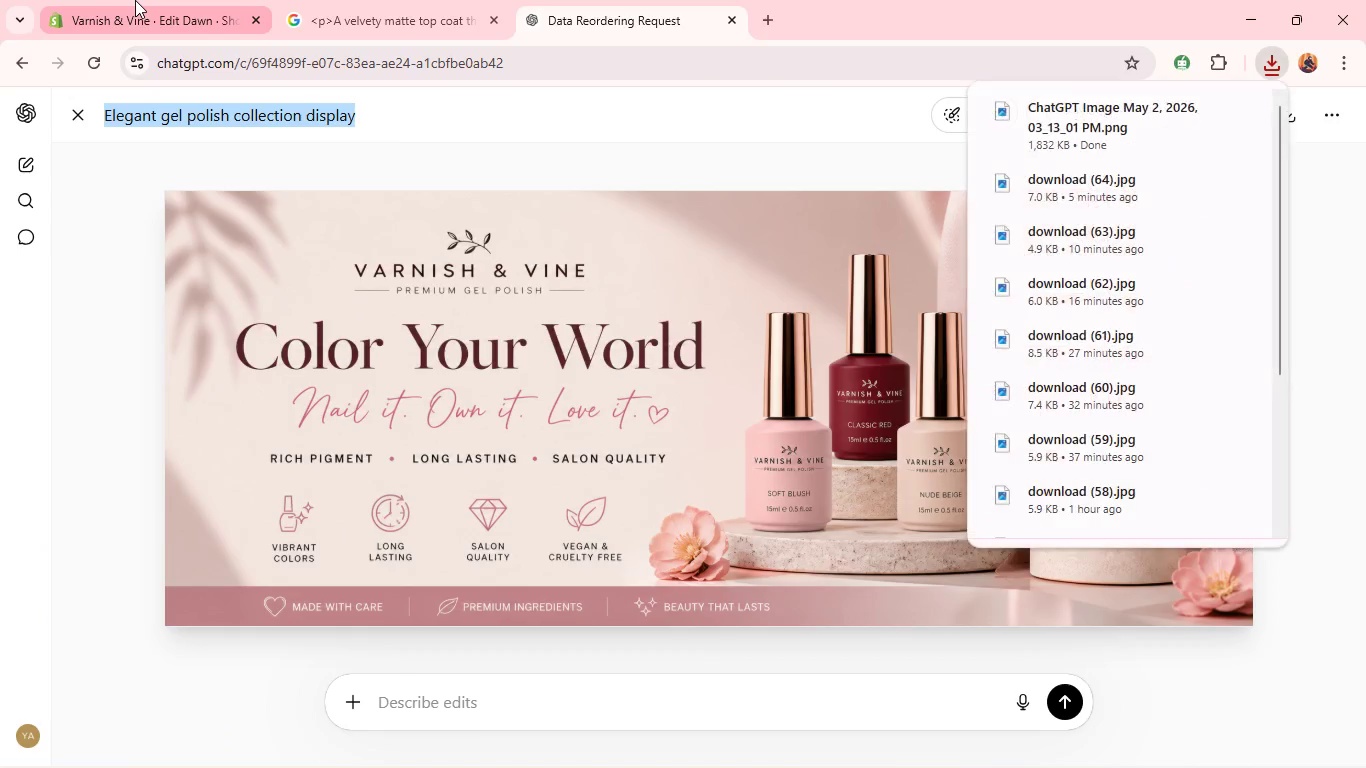 
left_click([135, 0])
 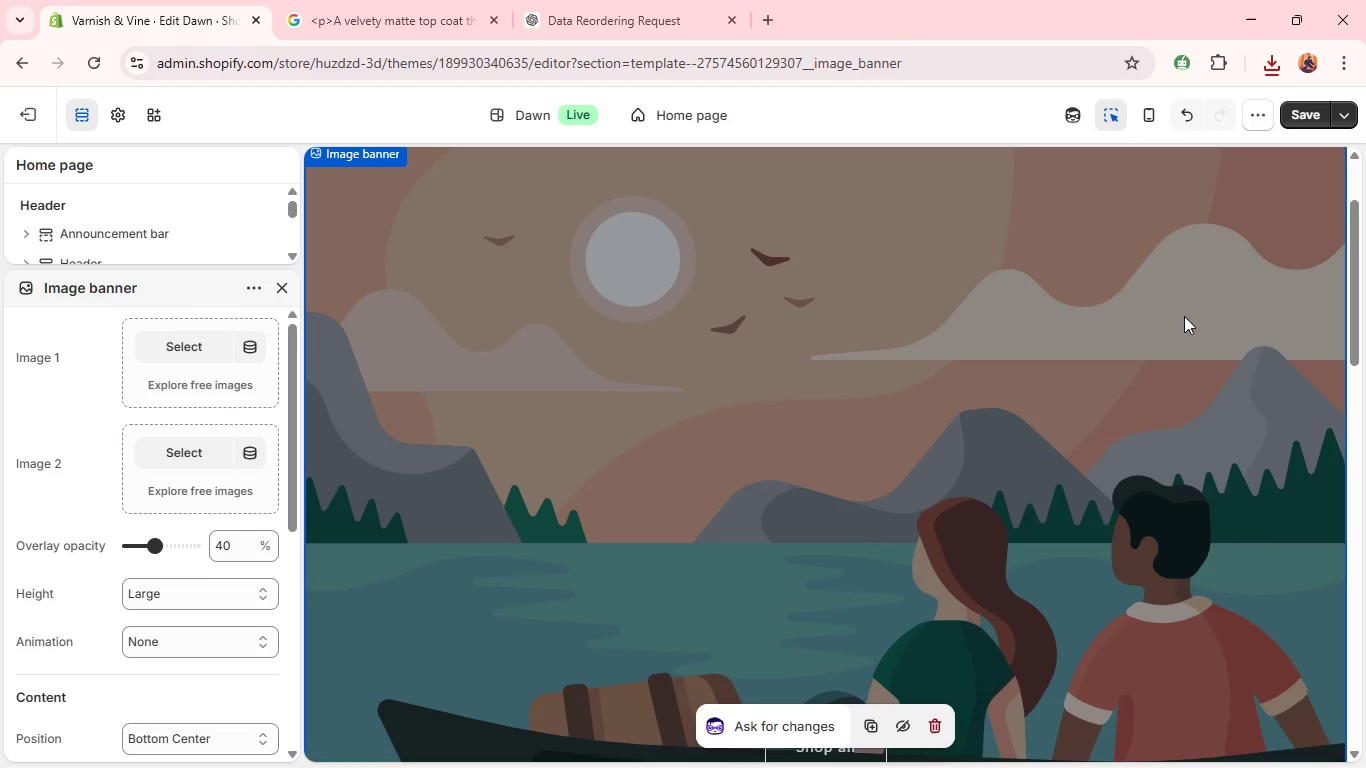 
left_click([1117, 347])
 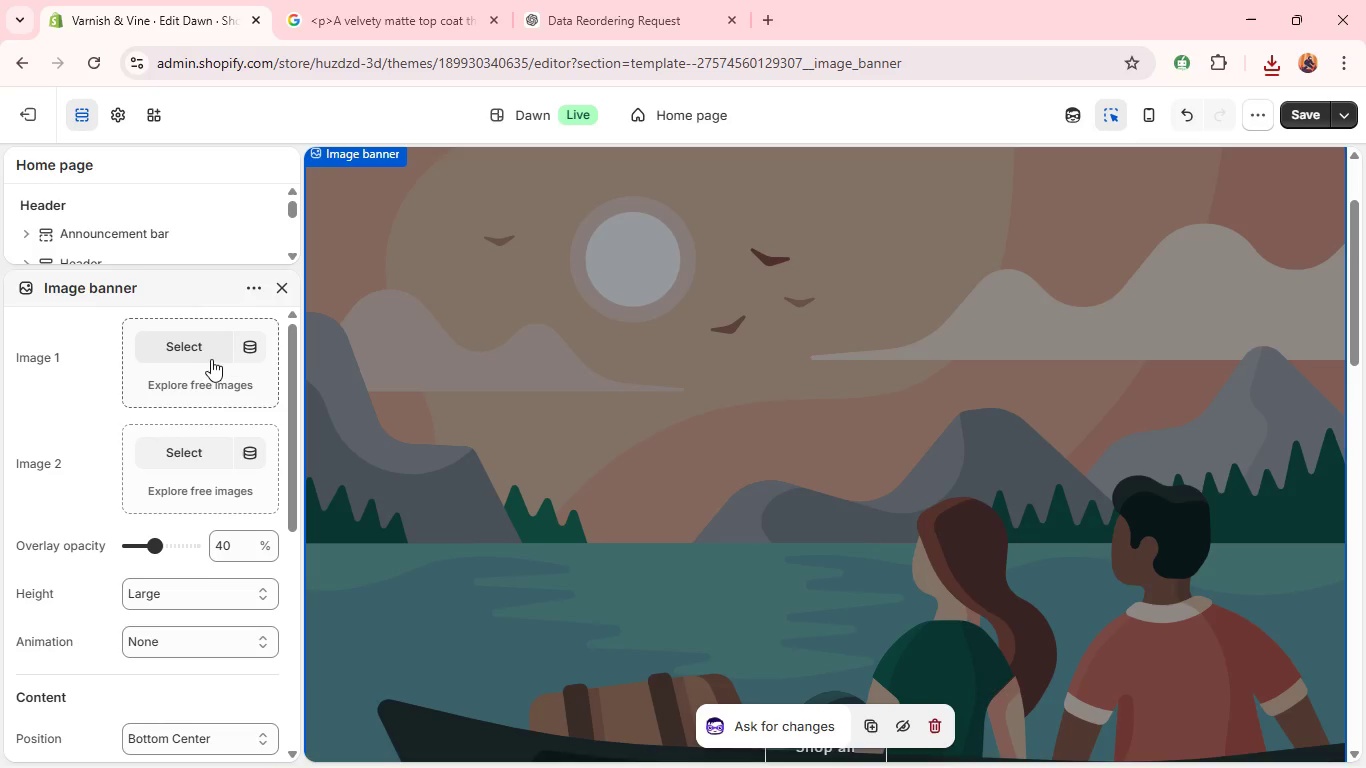 
left_click([206, 357])
 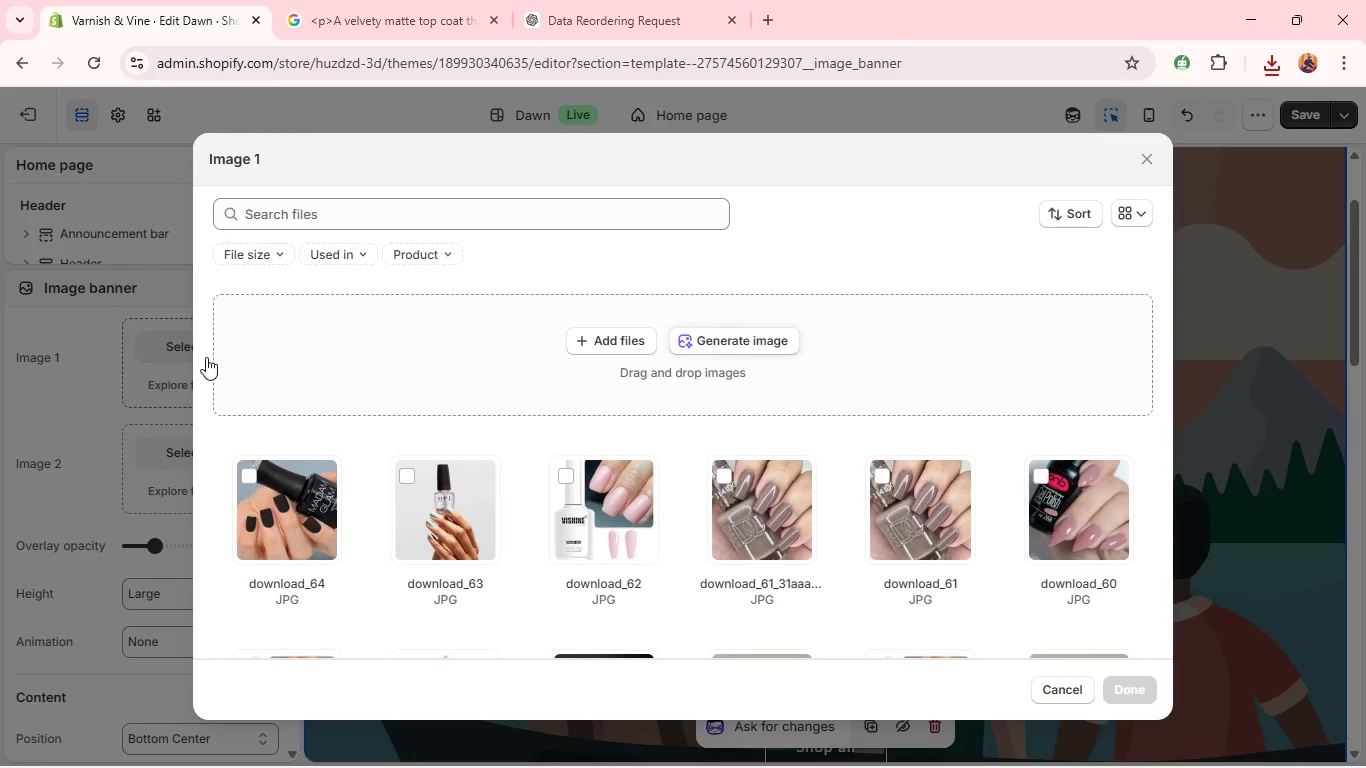 
wait(28.44)
 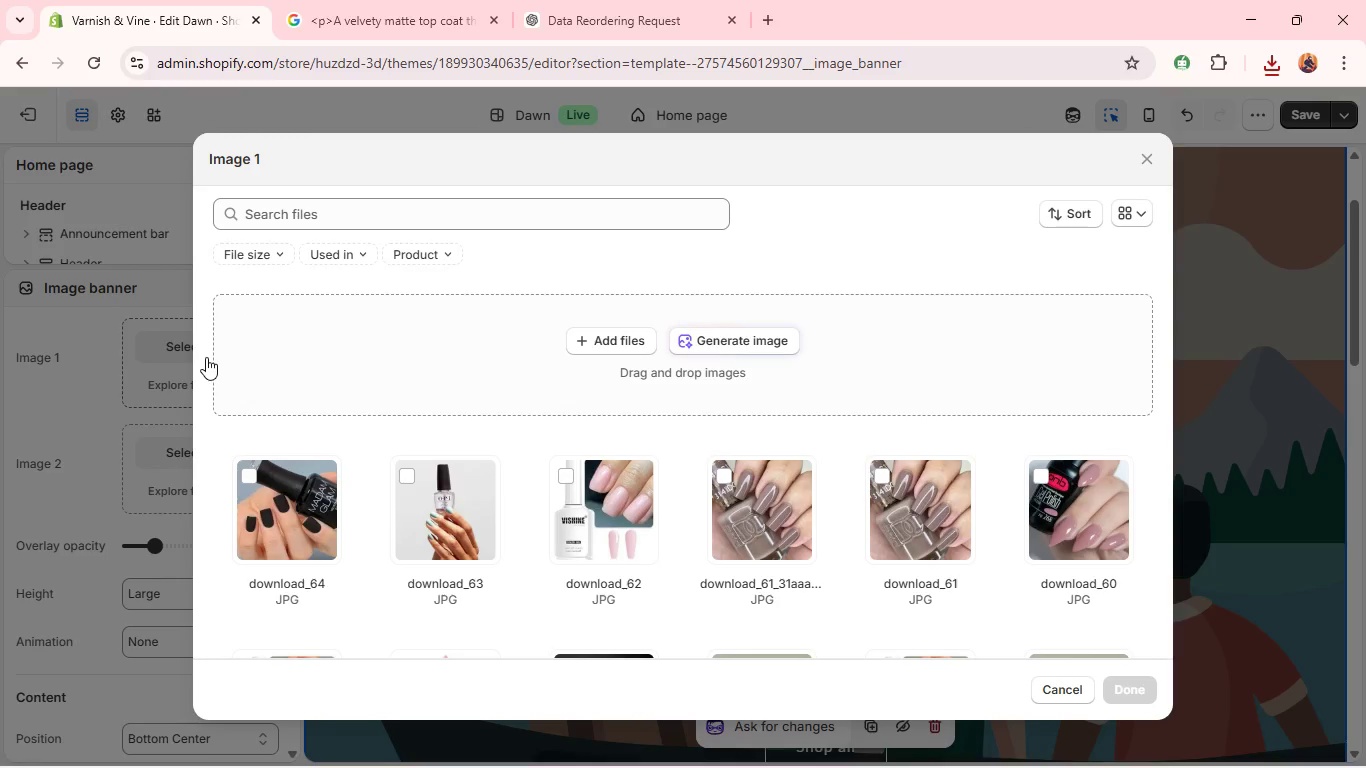 
left_click([613, 332])
 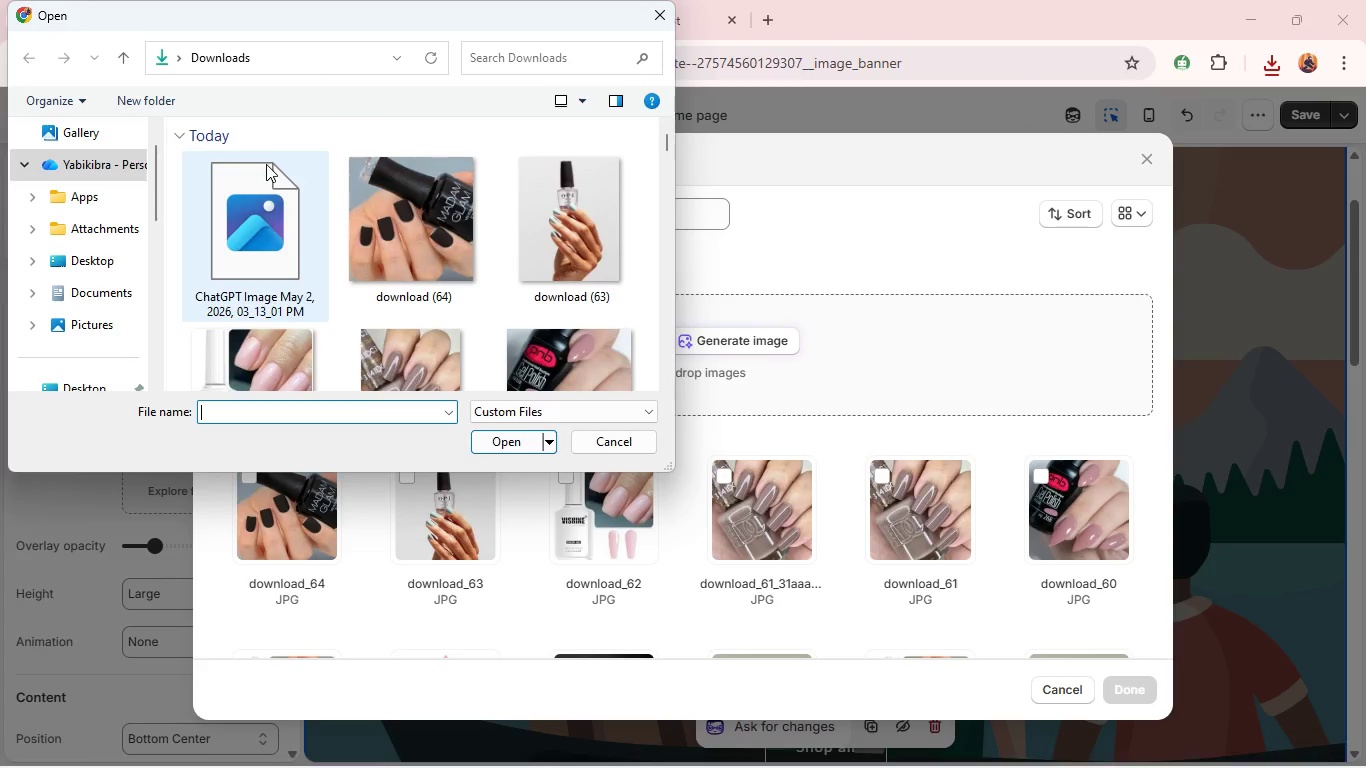 
left_click([255, 217])
 